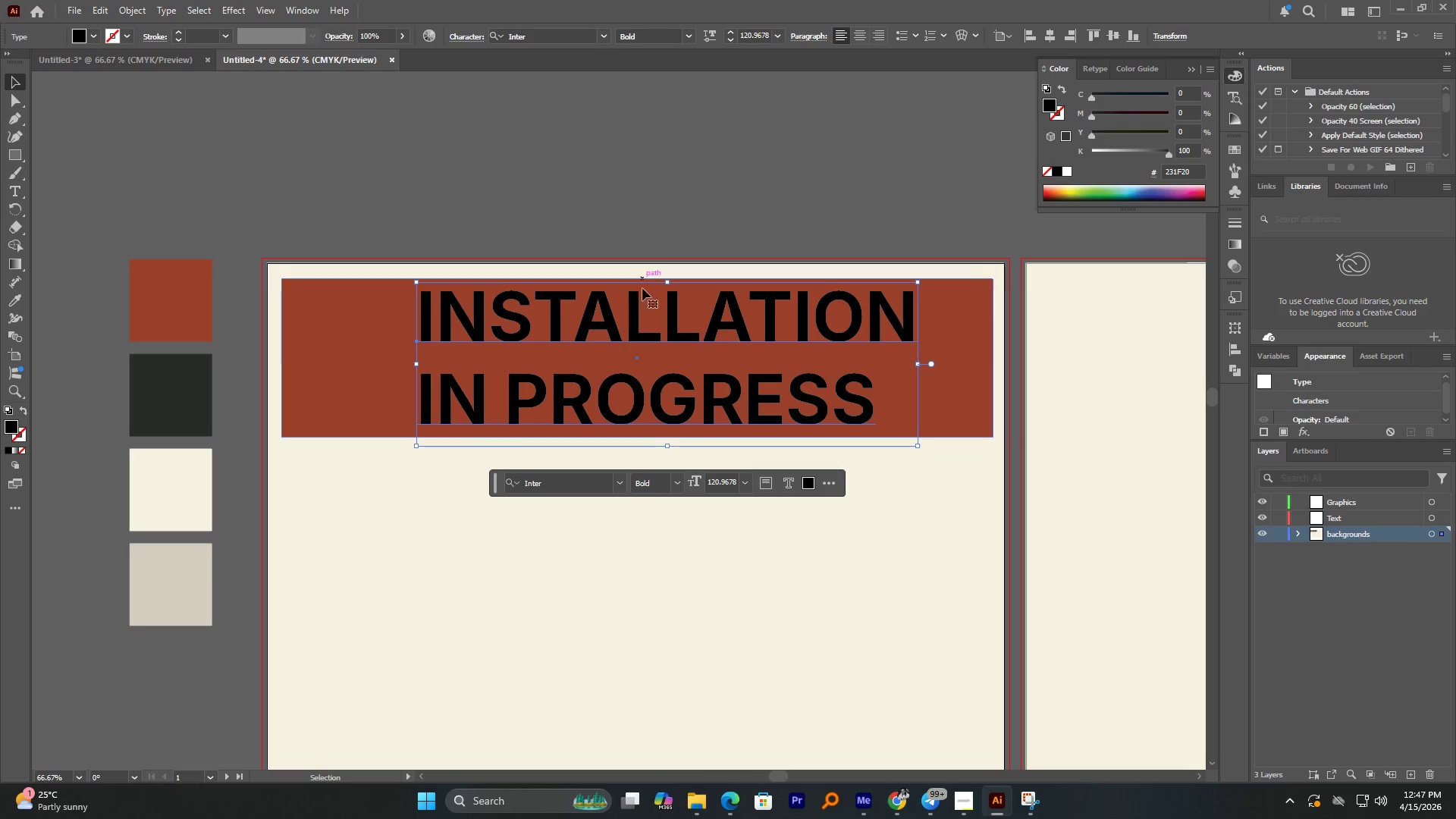 
hold_key(key=AltLeft, duration=1.33)
 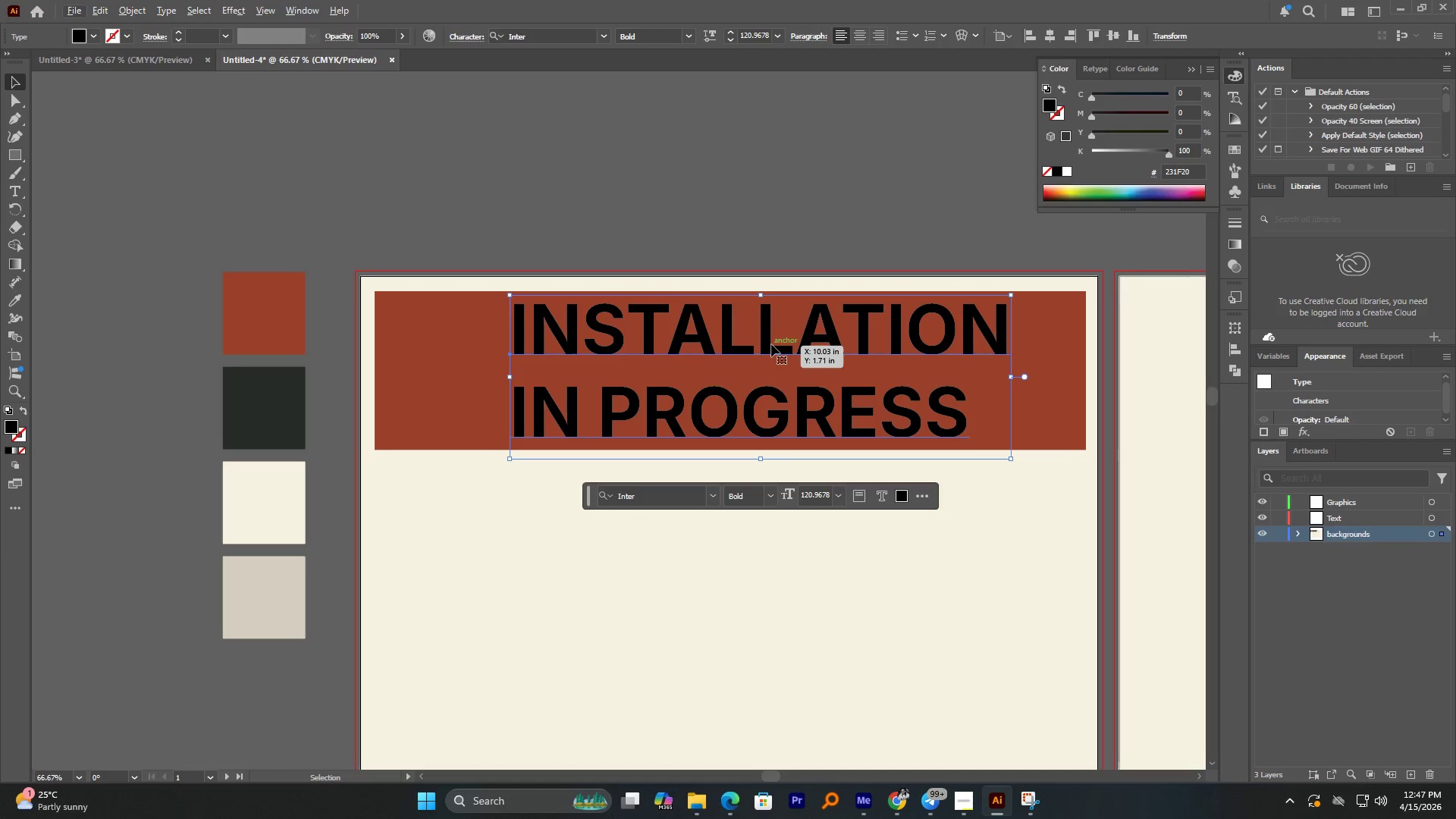 
left_click_drag(start_coordinate=[770, 344], to_coordinate=[748, 344])
 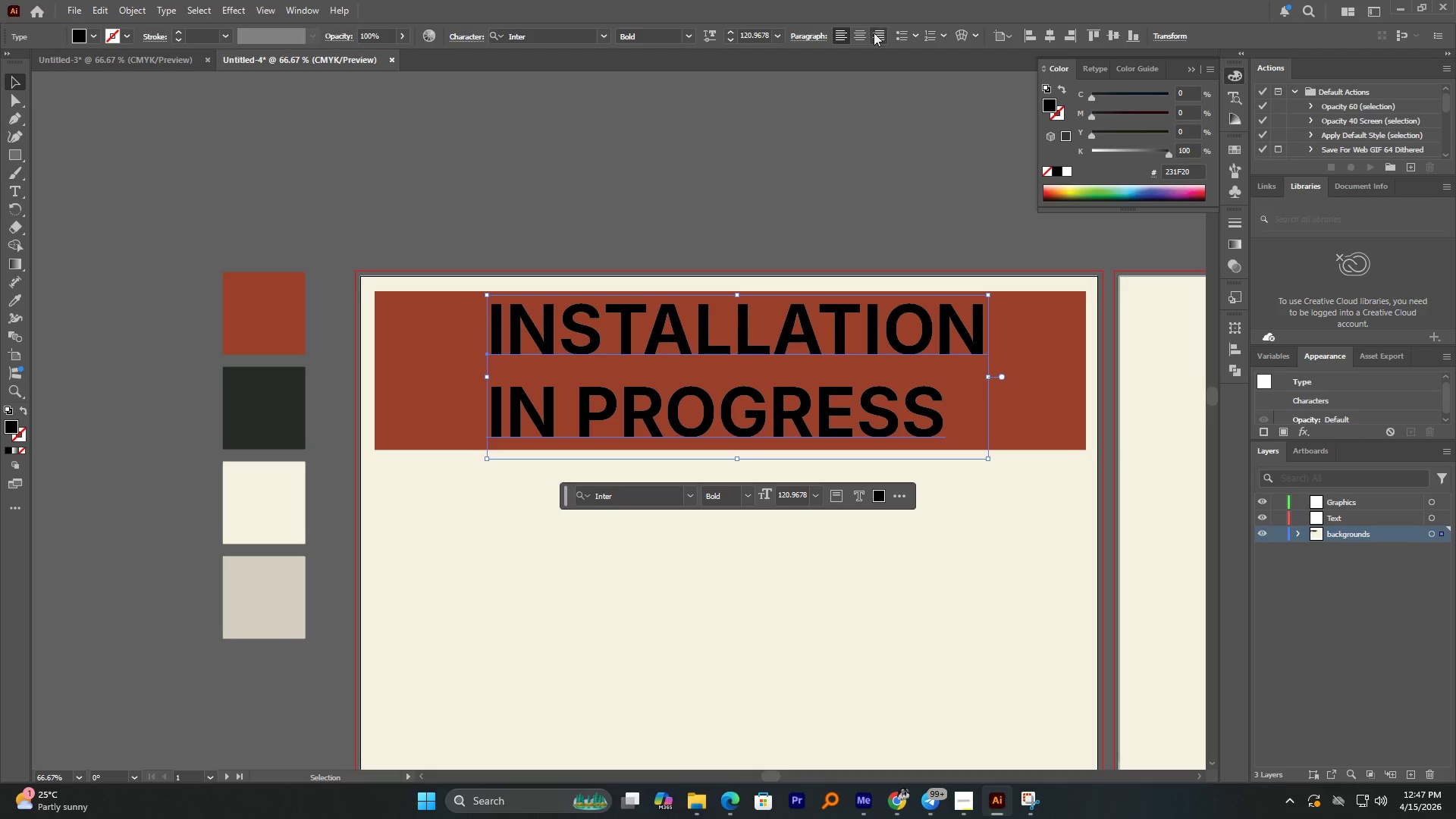 
left_click([865, 33])
 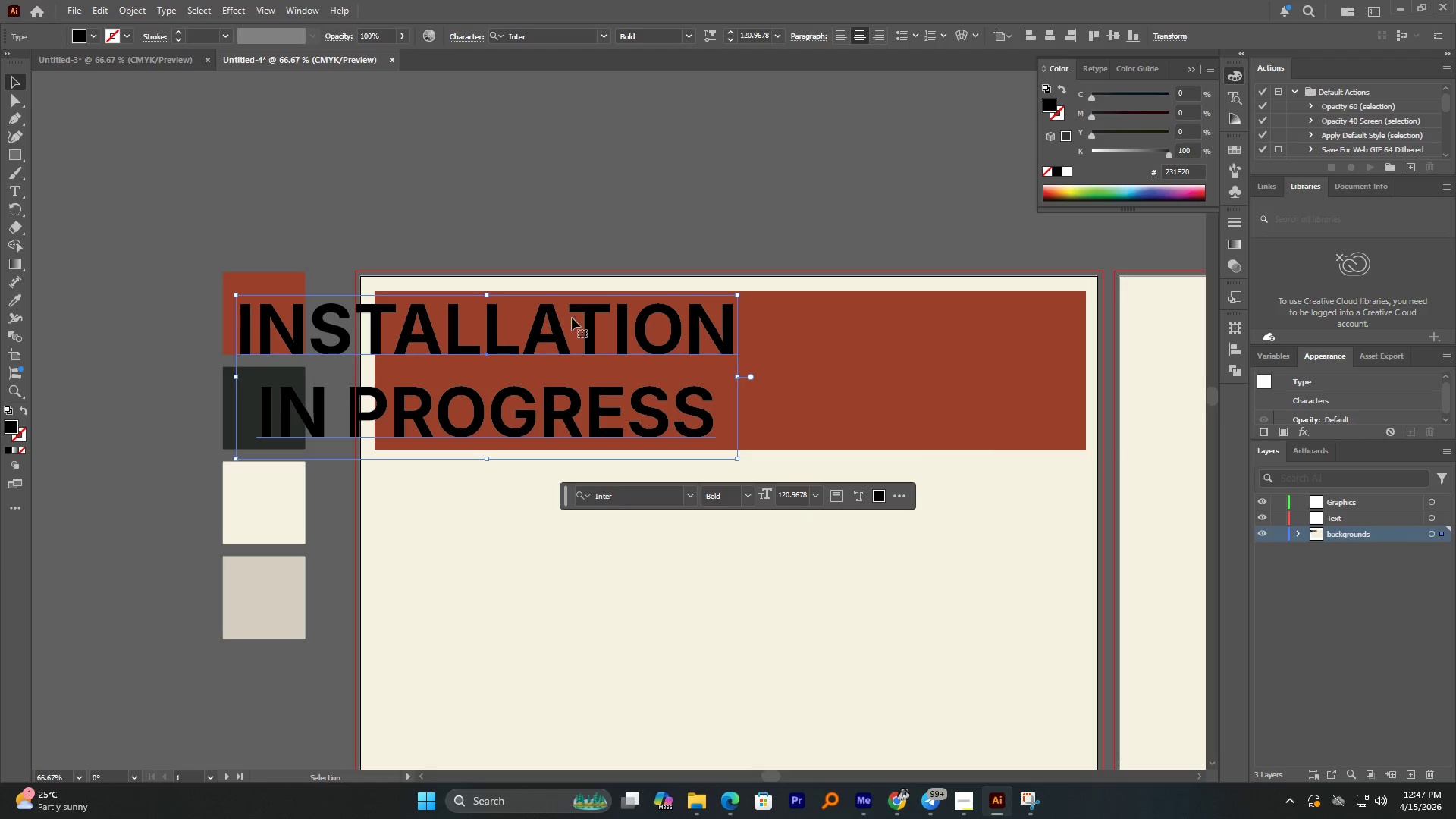 
left_click_drag(start_coordinate=[556, 331], to_coordinate=[795, 339])
 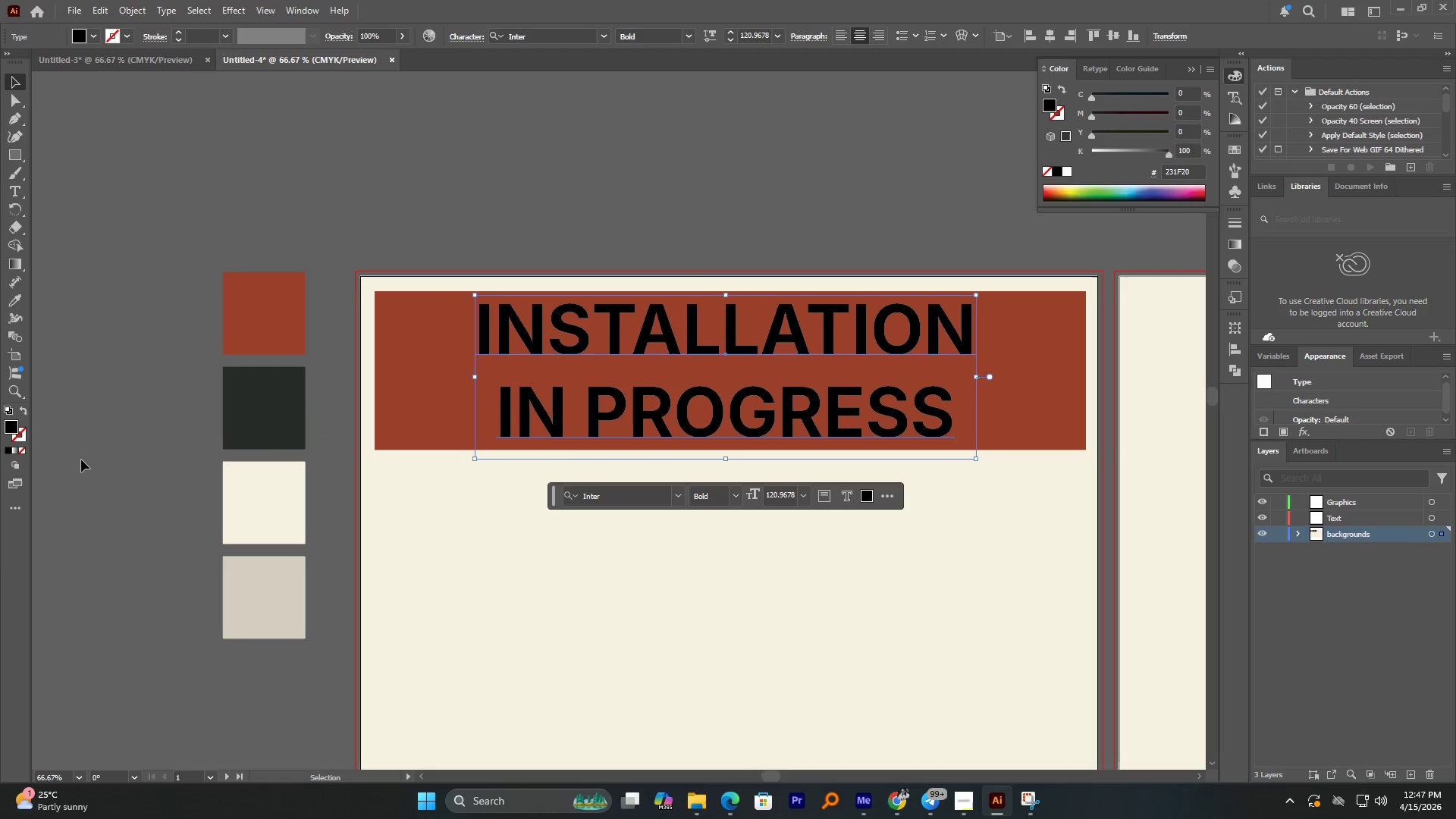 
hold_key(key=ShiftLeft, duration=2.19)
 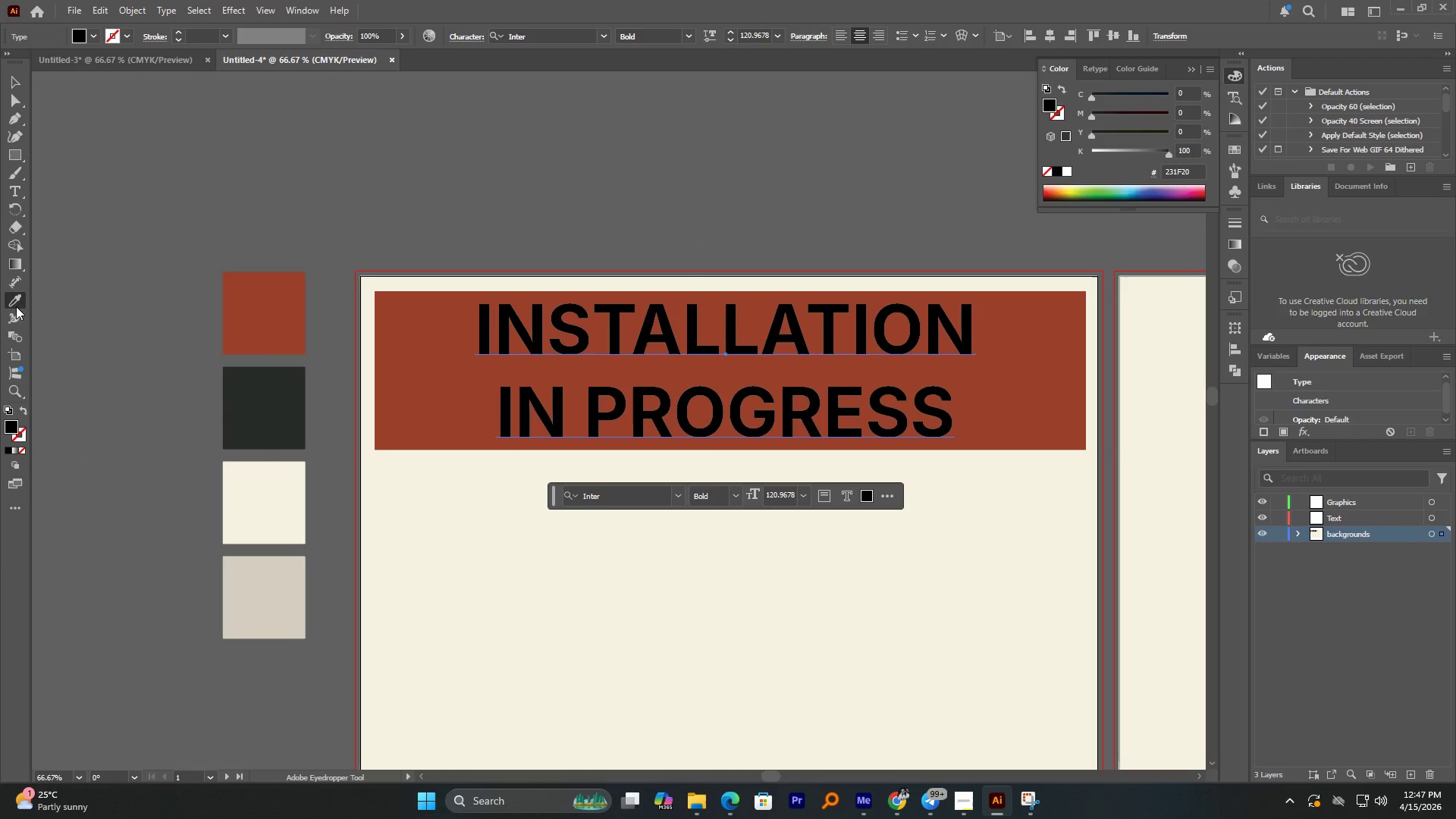 
double_click([516, 550])
 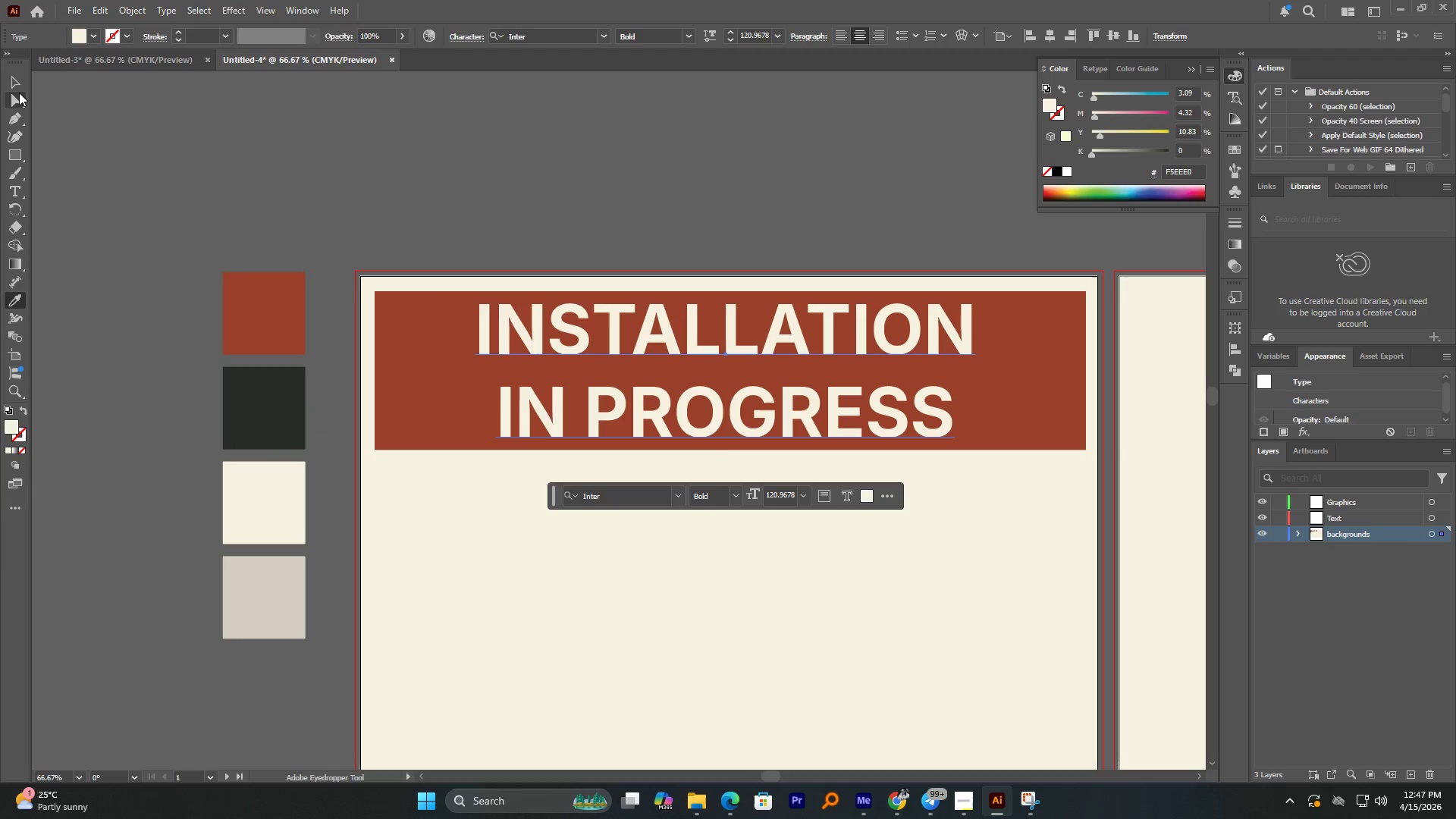 
double_click([106, 135])
 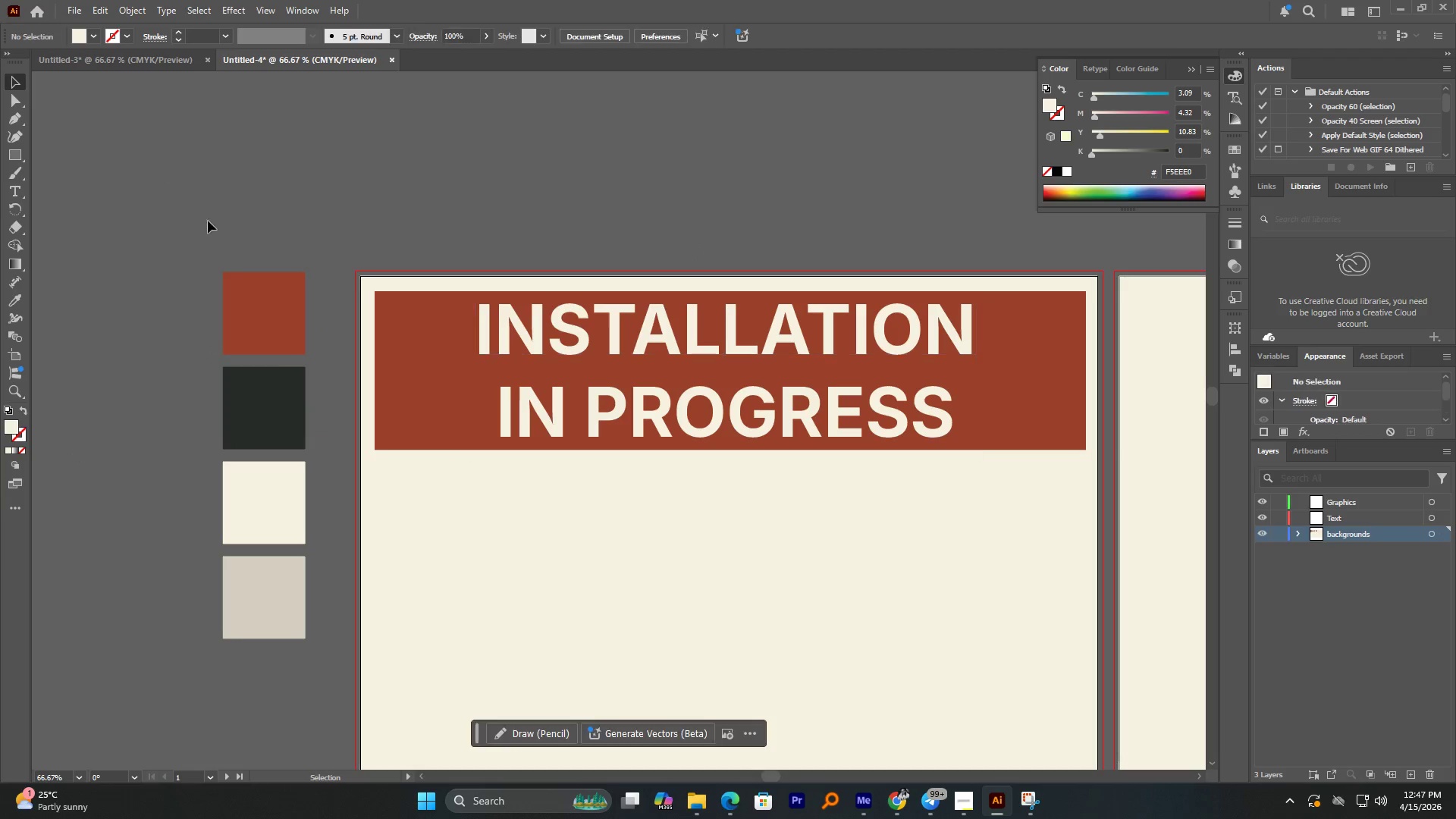 
hold_key(key=AltLeft, duration=3.73)
scroll: coordinate [321, 485], scroll_direction: down, amount: 2.0
 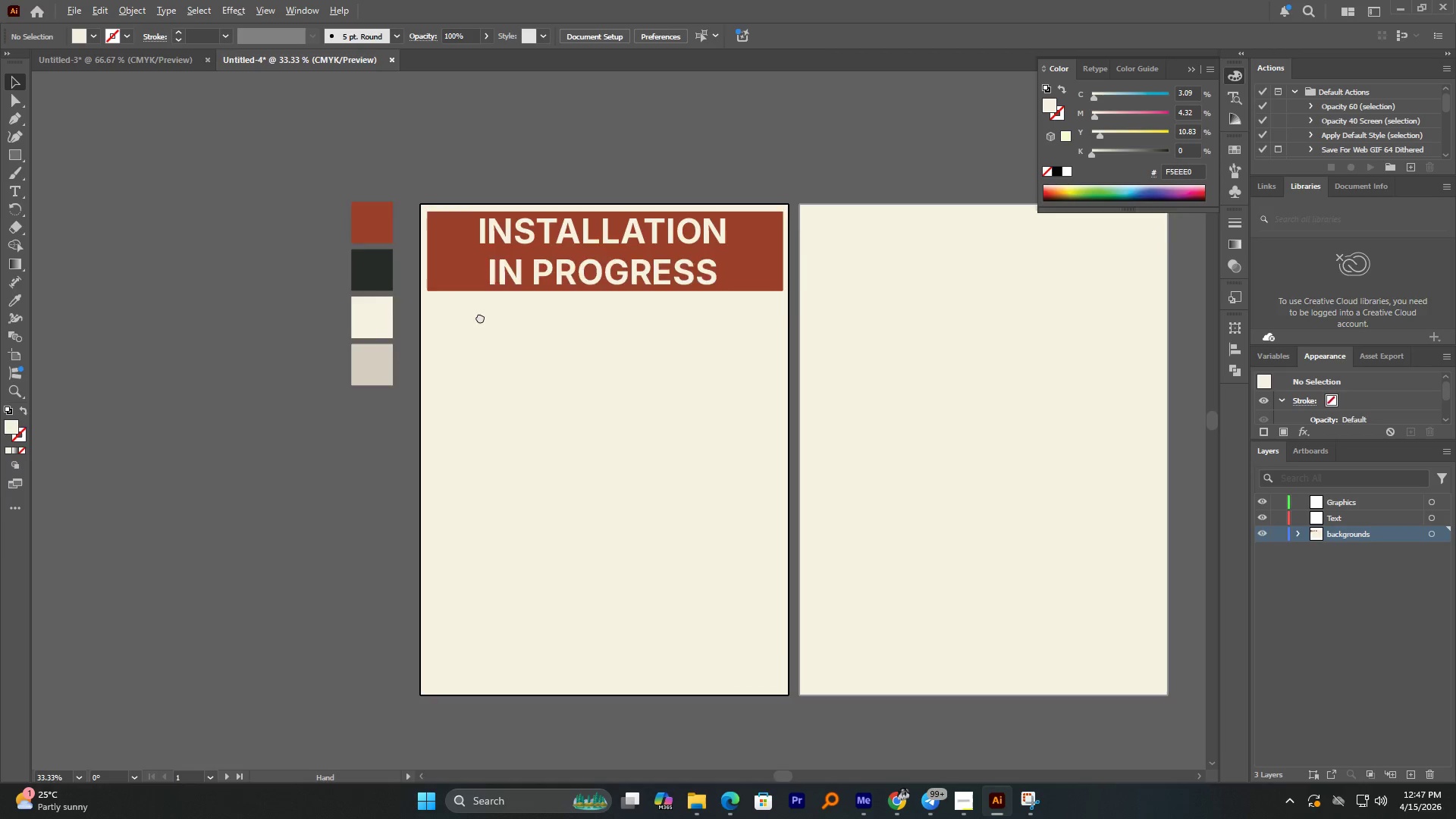 
scroll: coordinate [549, 317], scroll_direction: up, amount: 1.0
 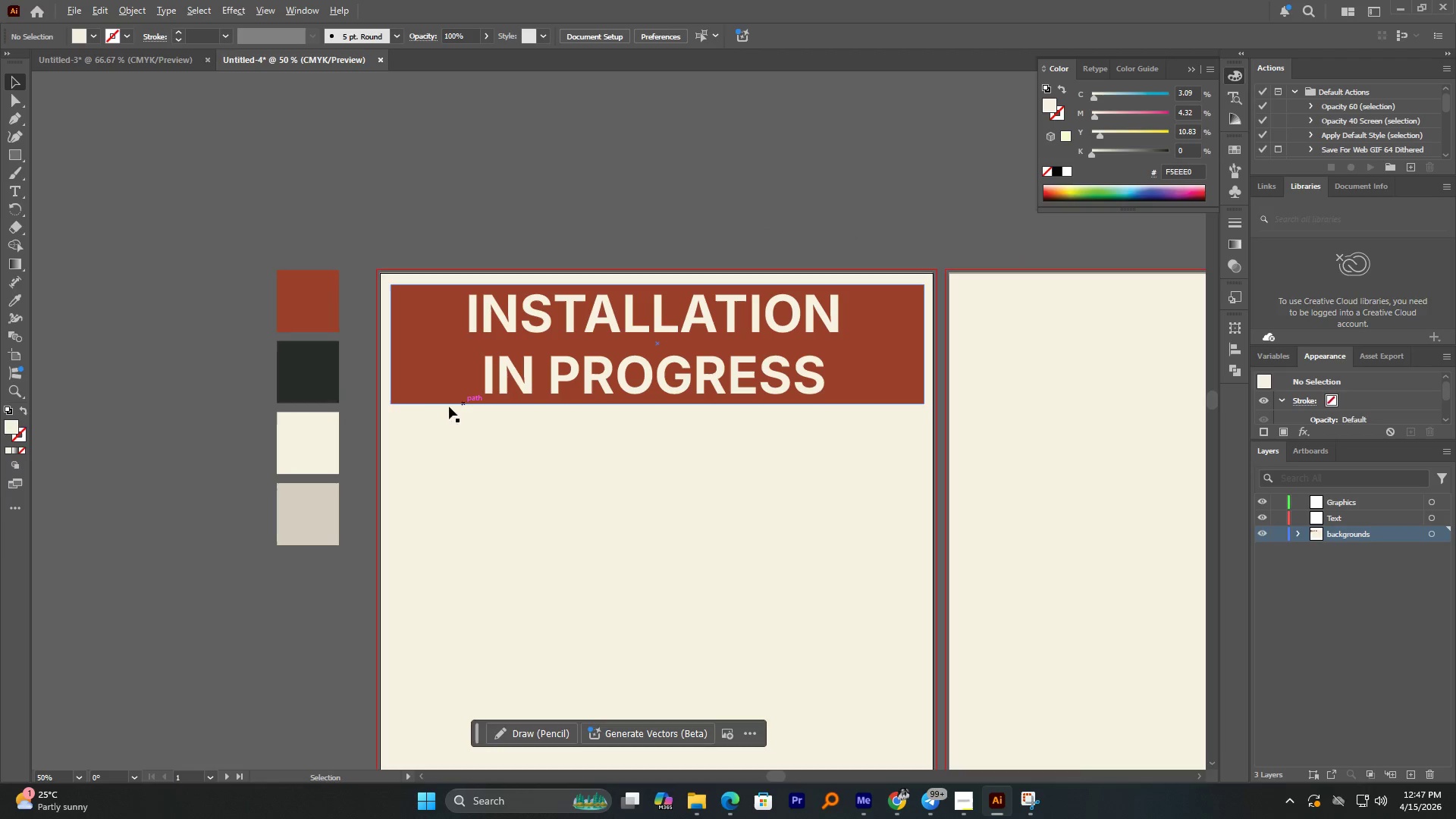 
left_click([429, 400])
 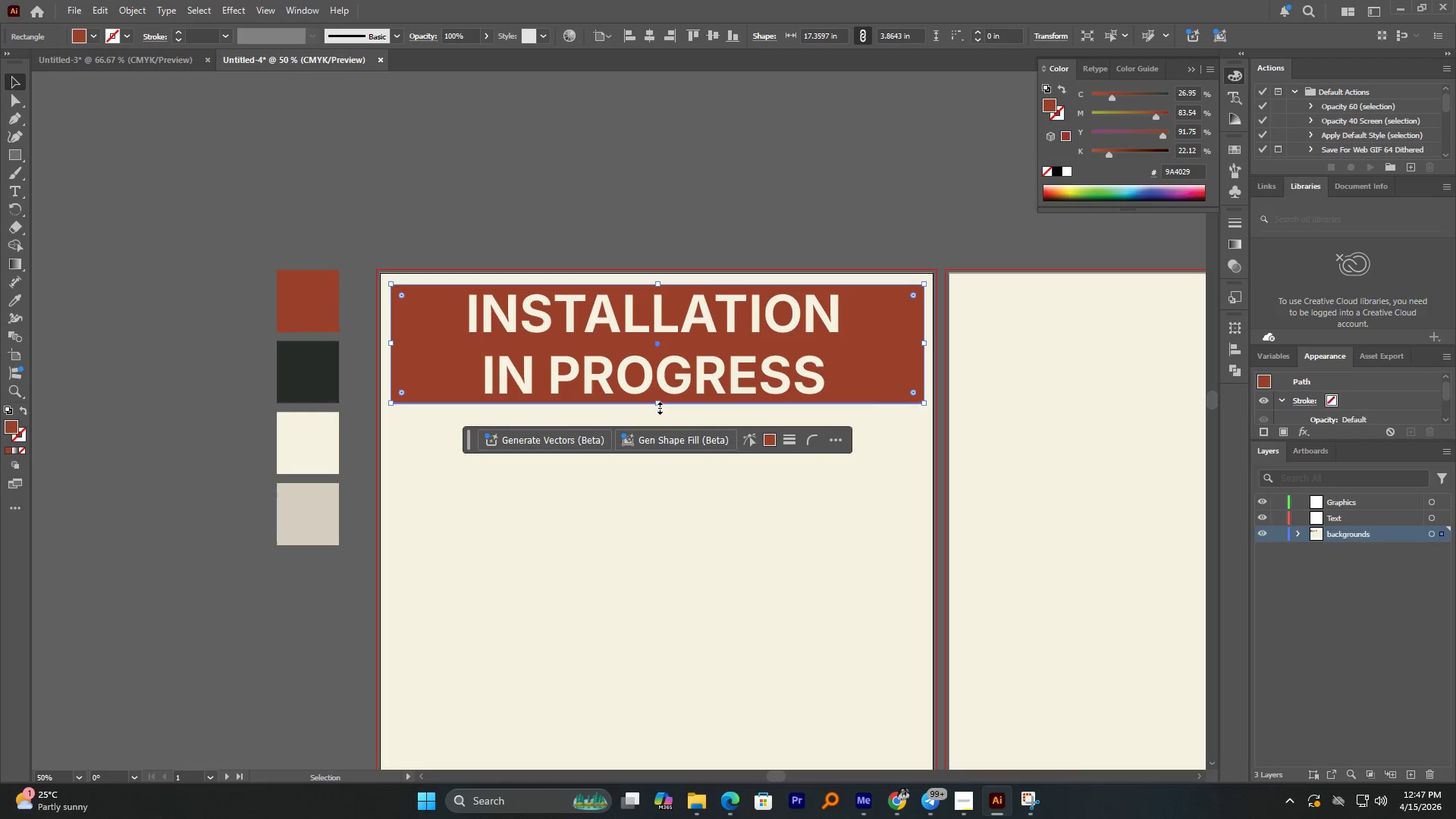 
left_click_drag(start_coordinate=[658, 406], to_coordinate=[660, 422])
 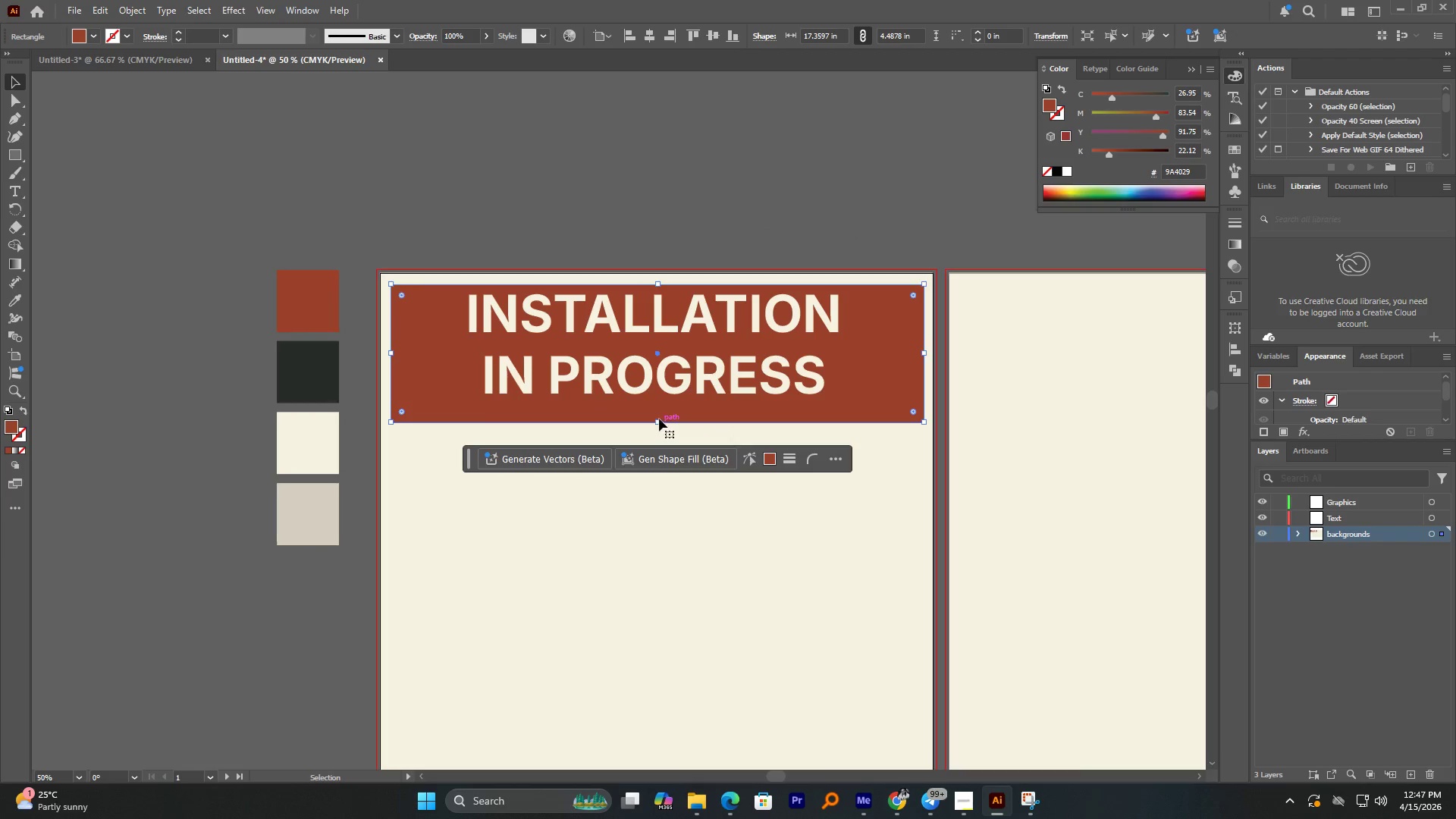 
hold_key(key=AltLeft, duration=0.31)
 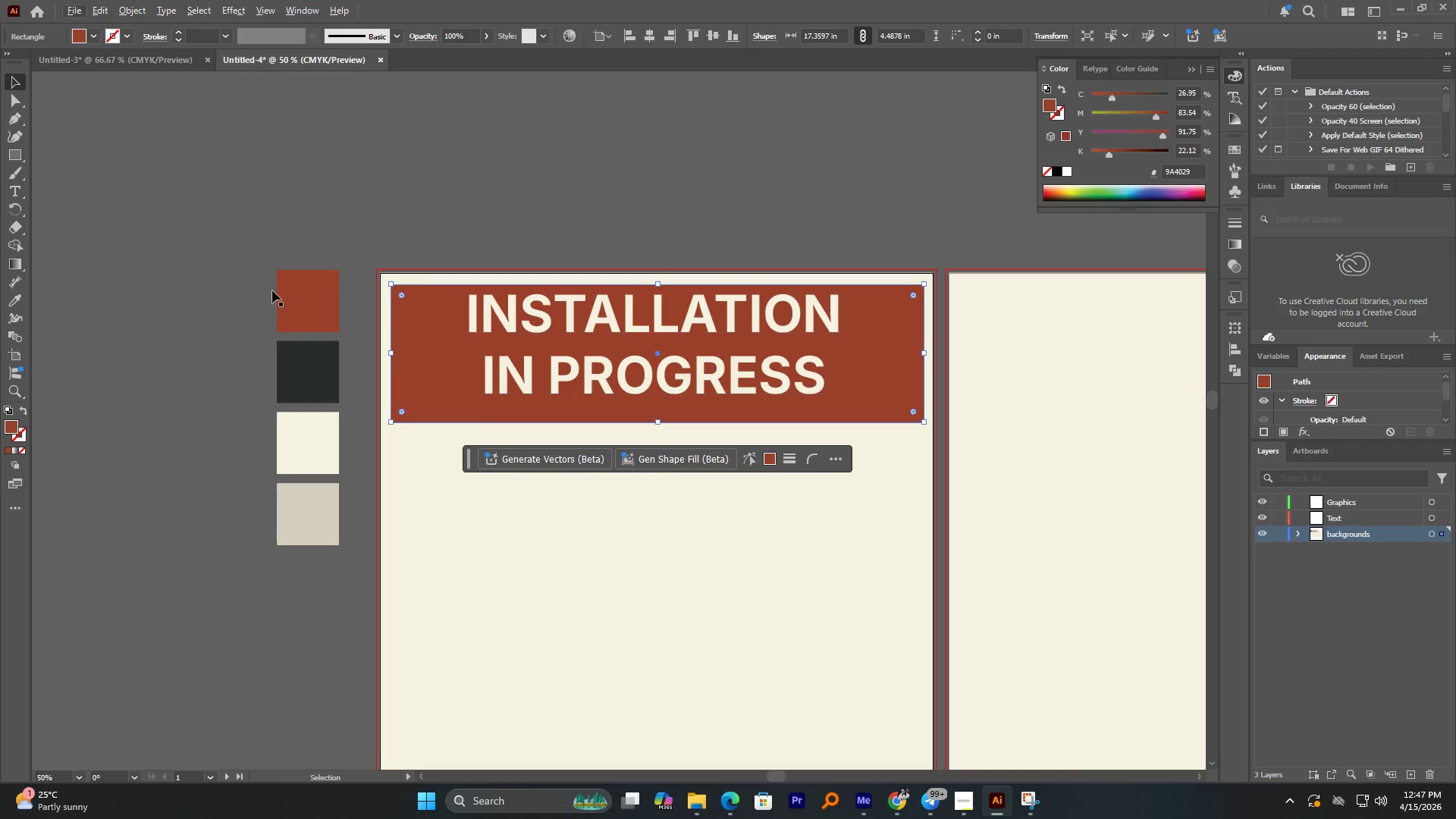 
left_click([15, 159])
 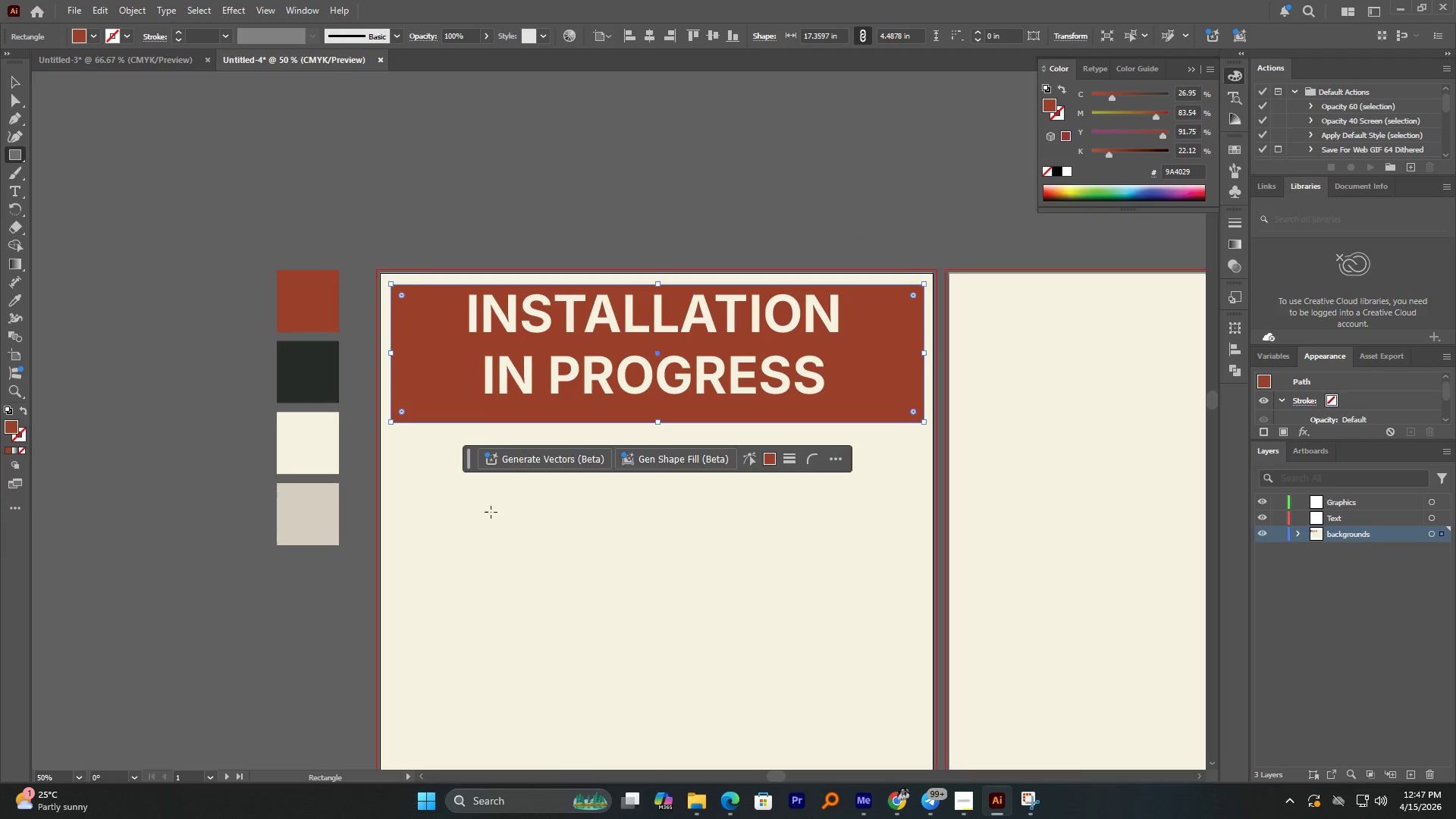 
left_click_drag(start_coordinate=[490, 506], to_coordinate=[662, 566])
 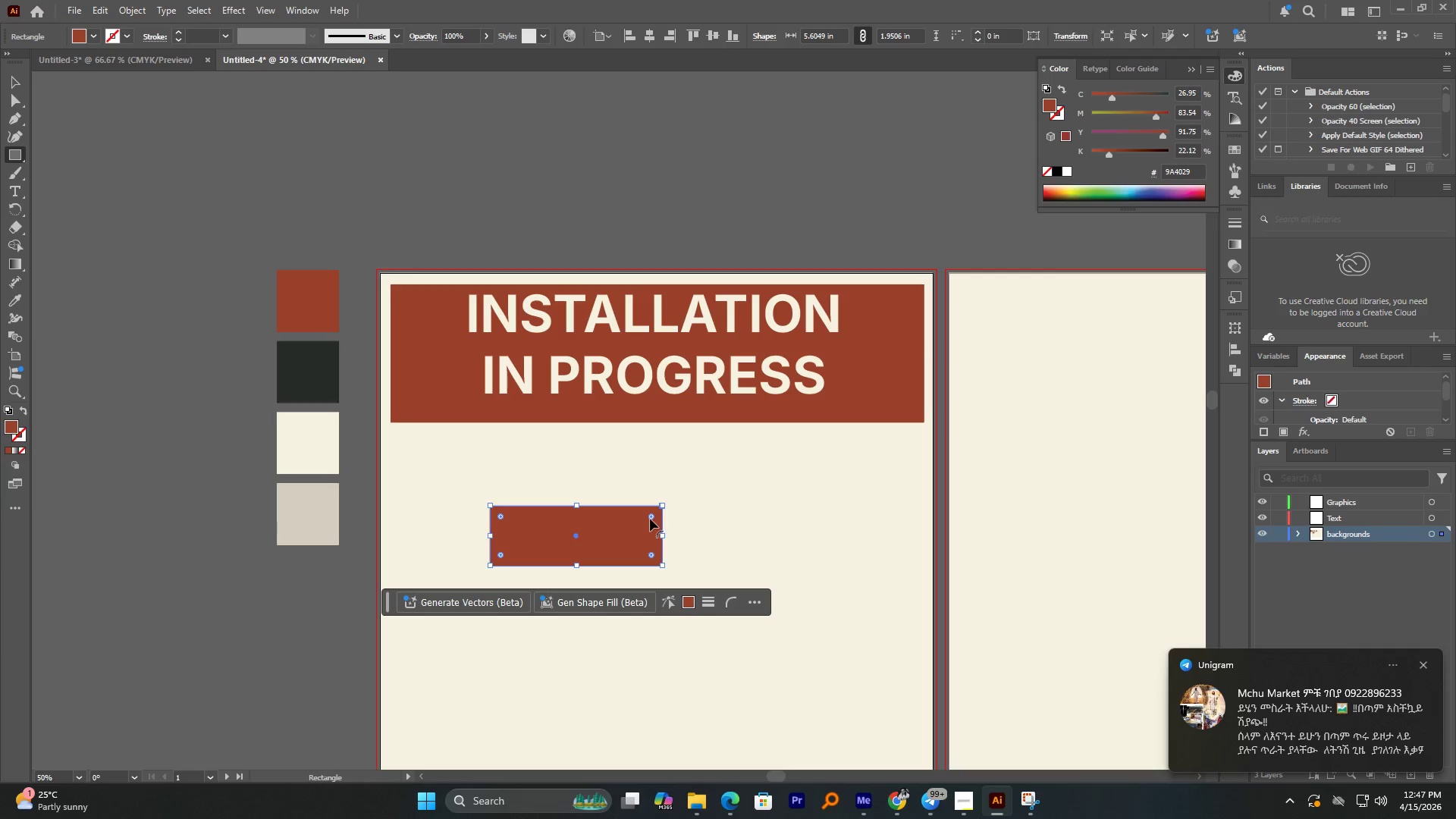 
left_click_drag(start_coordinate=[650, 519], to_coordinate=[645, 512])
 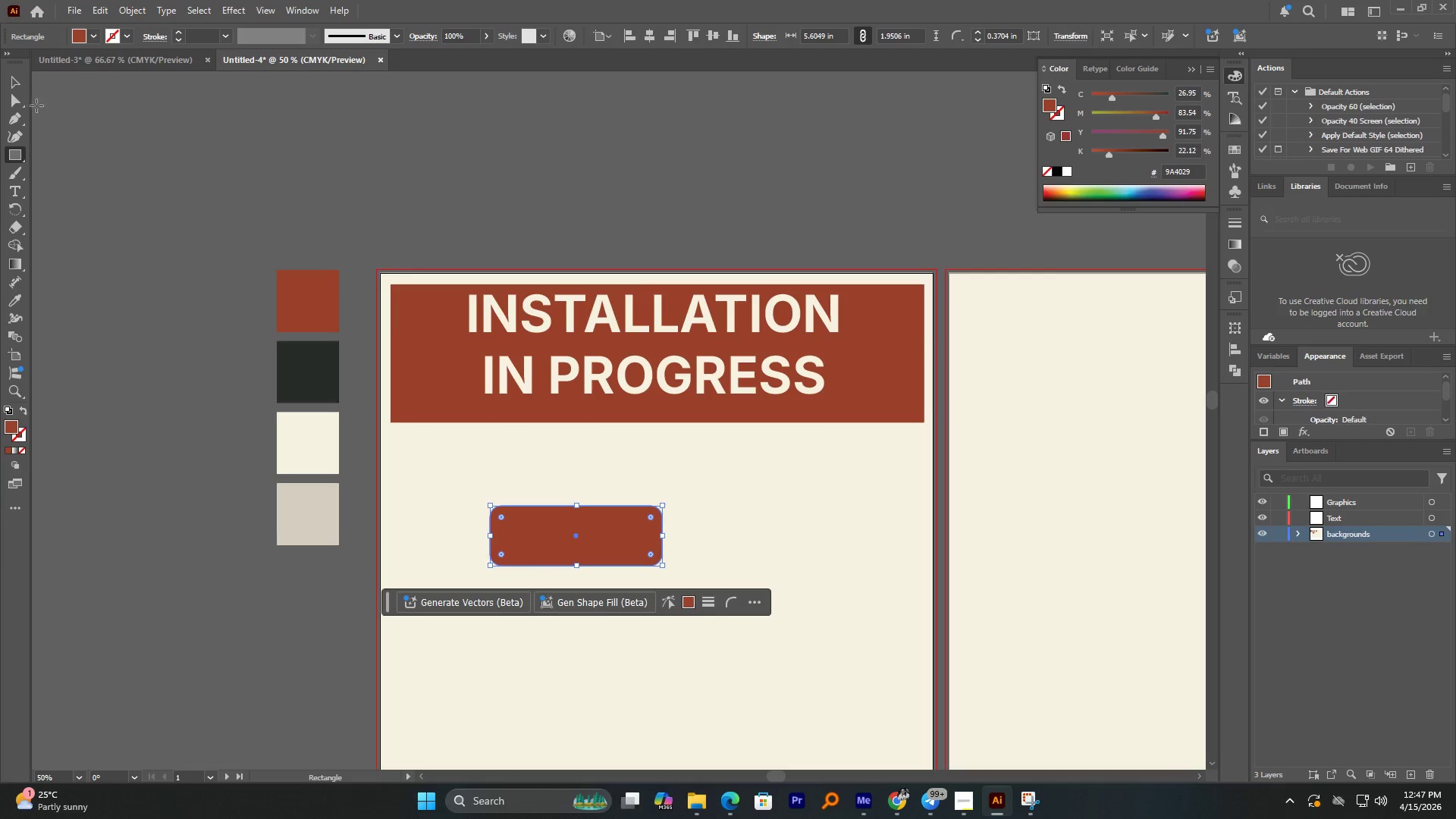 
left_click([16, 83])
 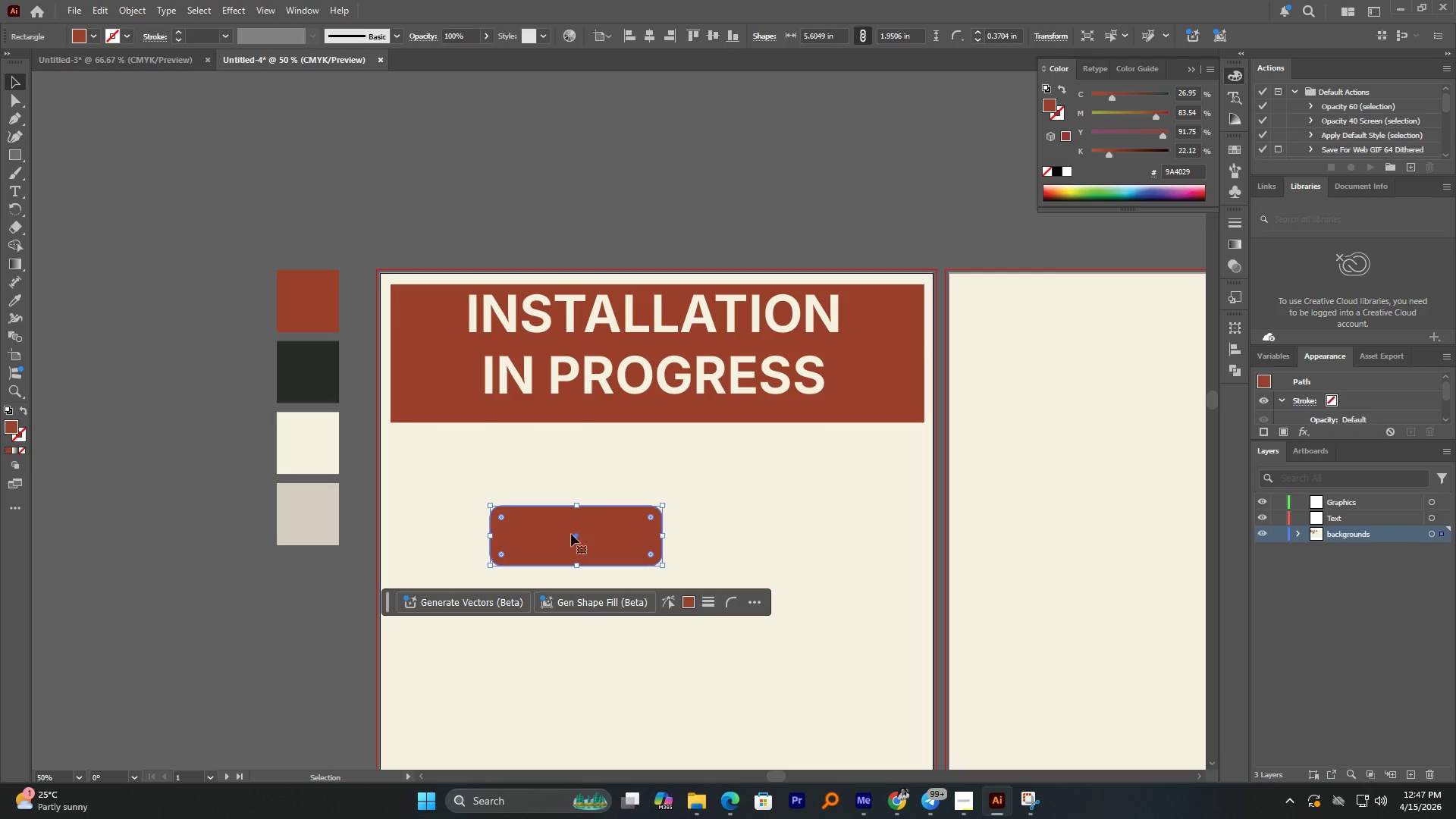 
left_click_drag(start_coordinate=[590, 532], to_coordinate=[640, 438])
 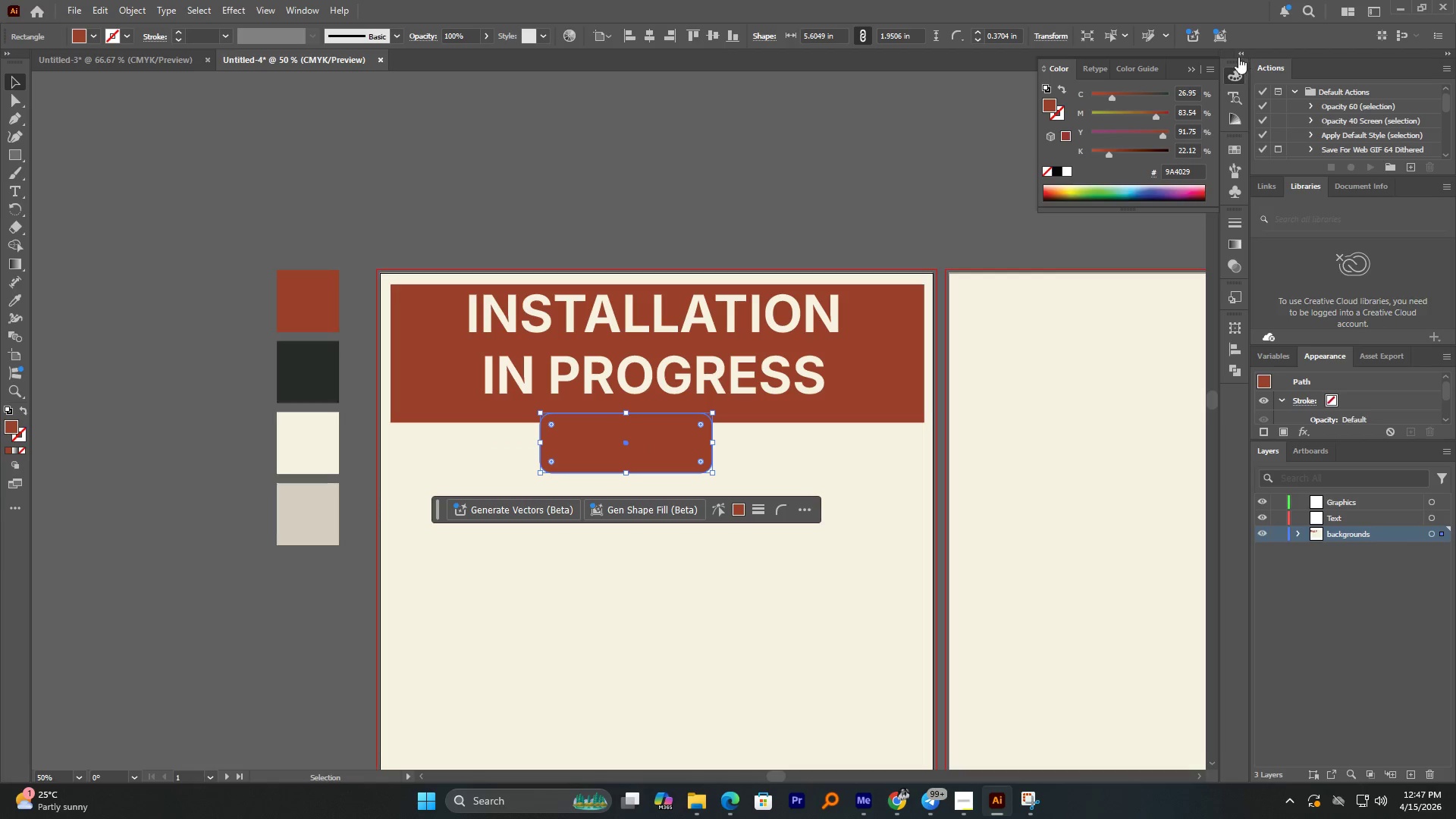 
left_click([648, 34])
 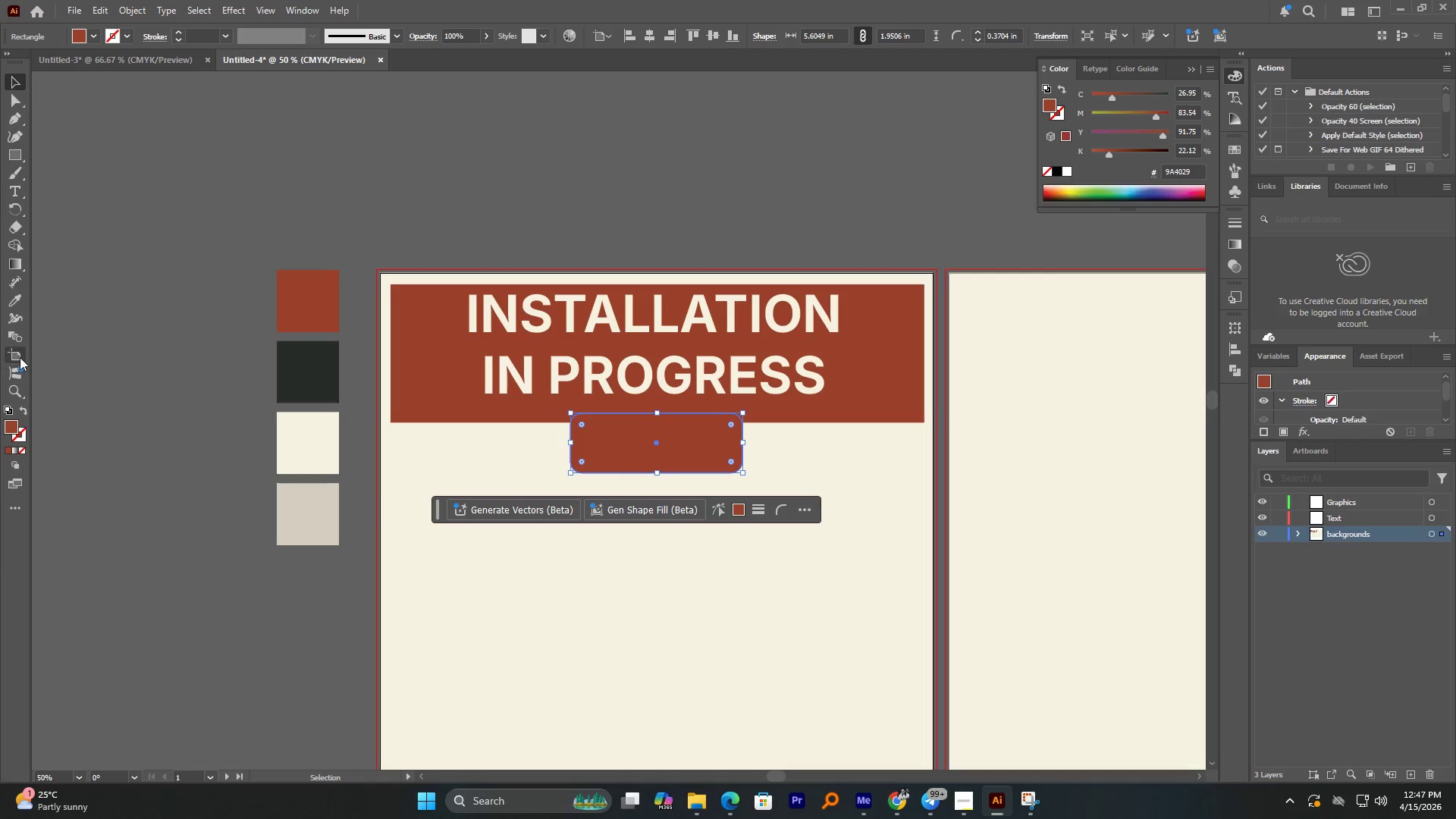 
left_click([16, 299])
 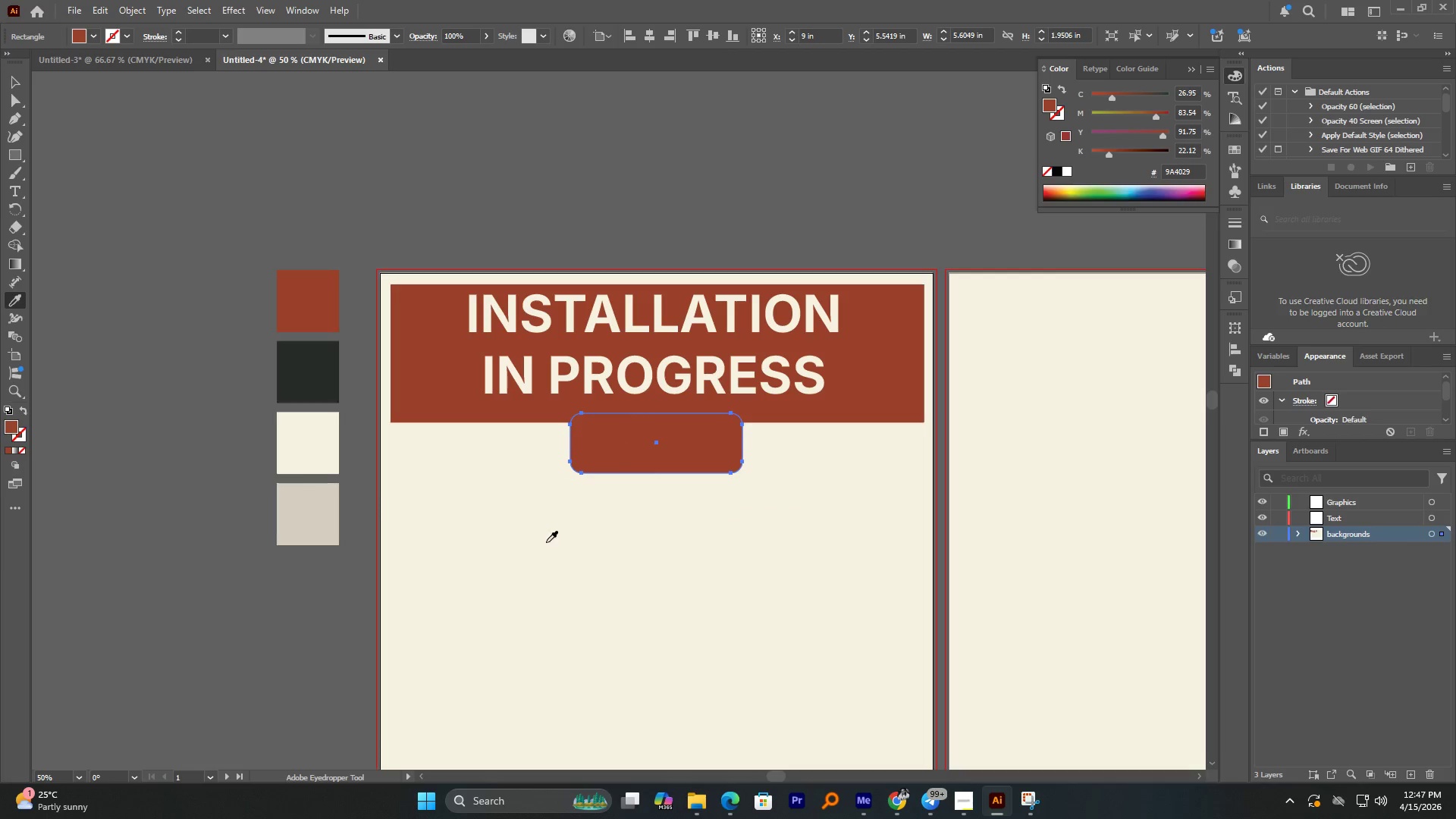 
left_click([557, 546])
 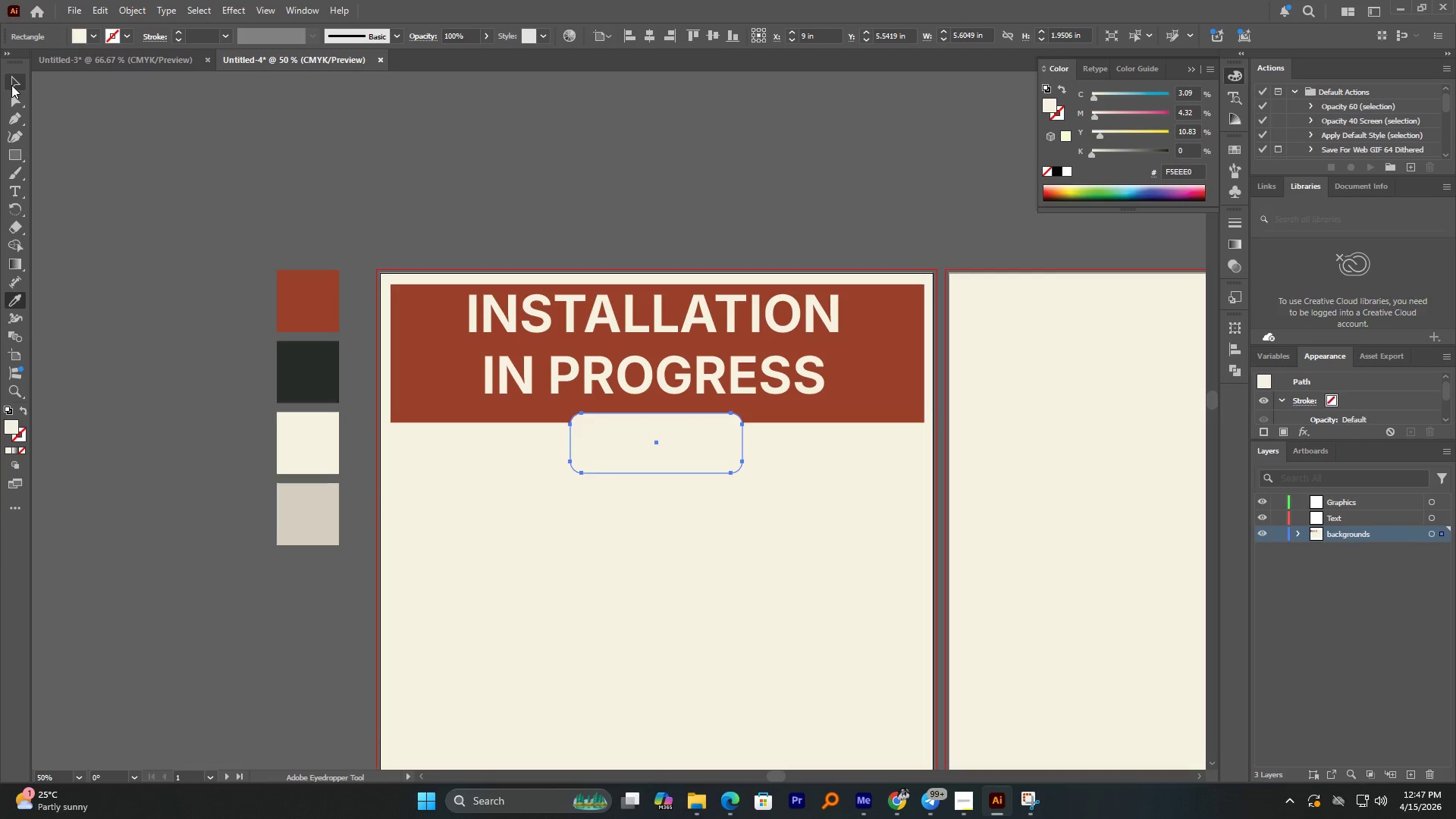 
left_click([13, 84])
 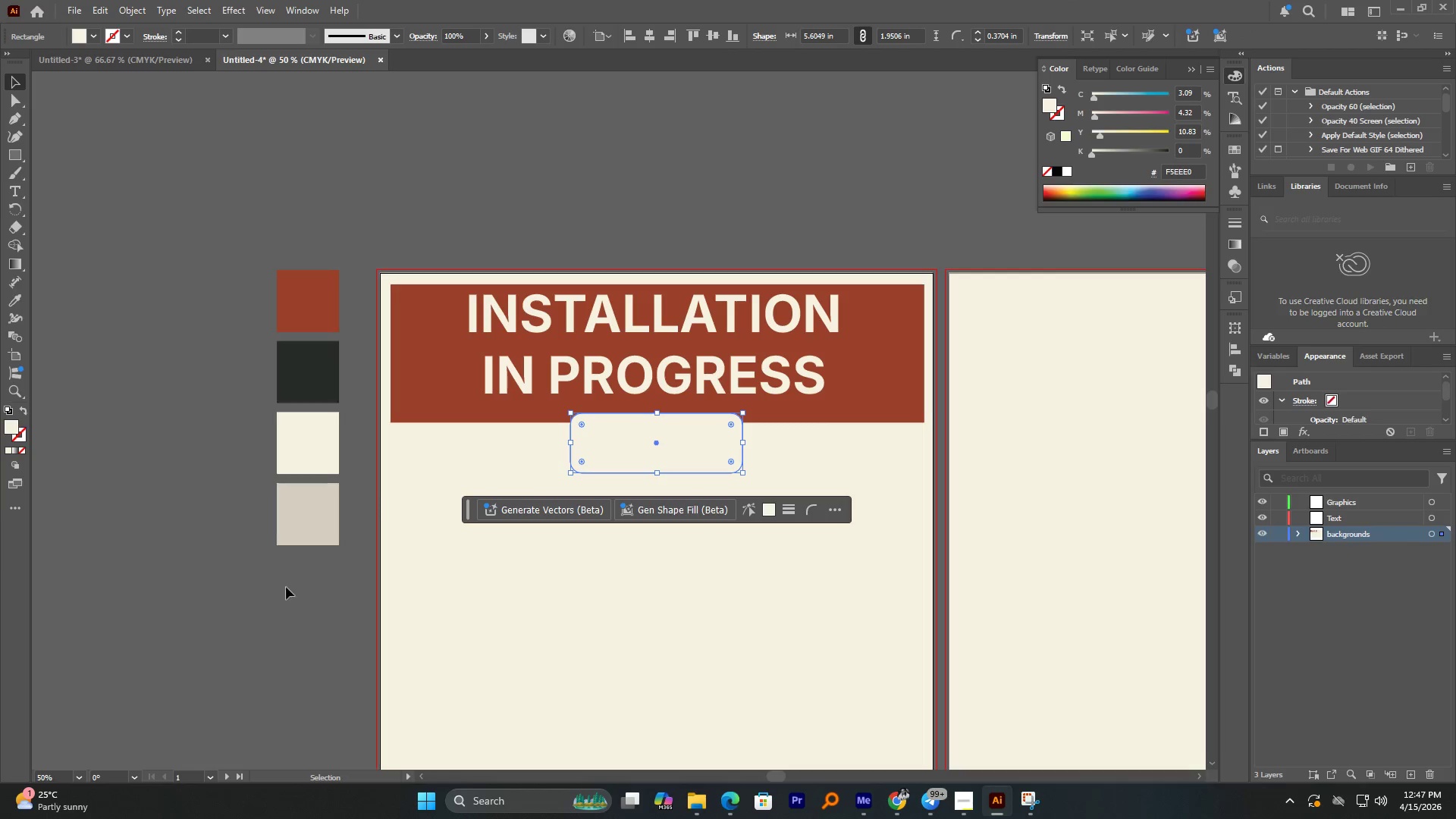 
left_click([273, 620])
 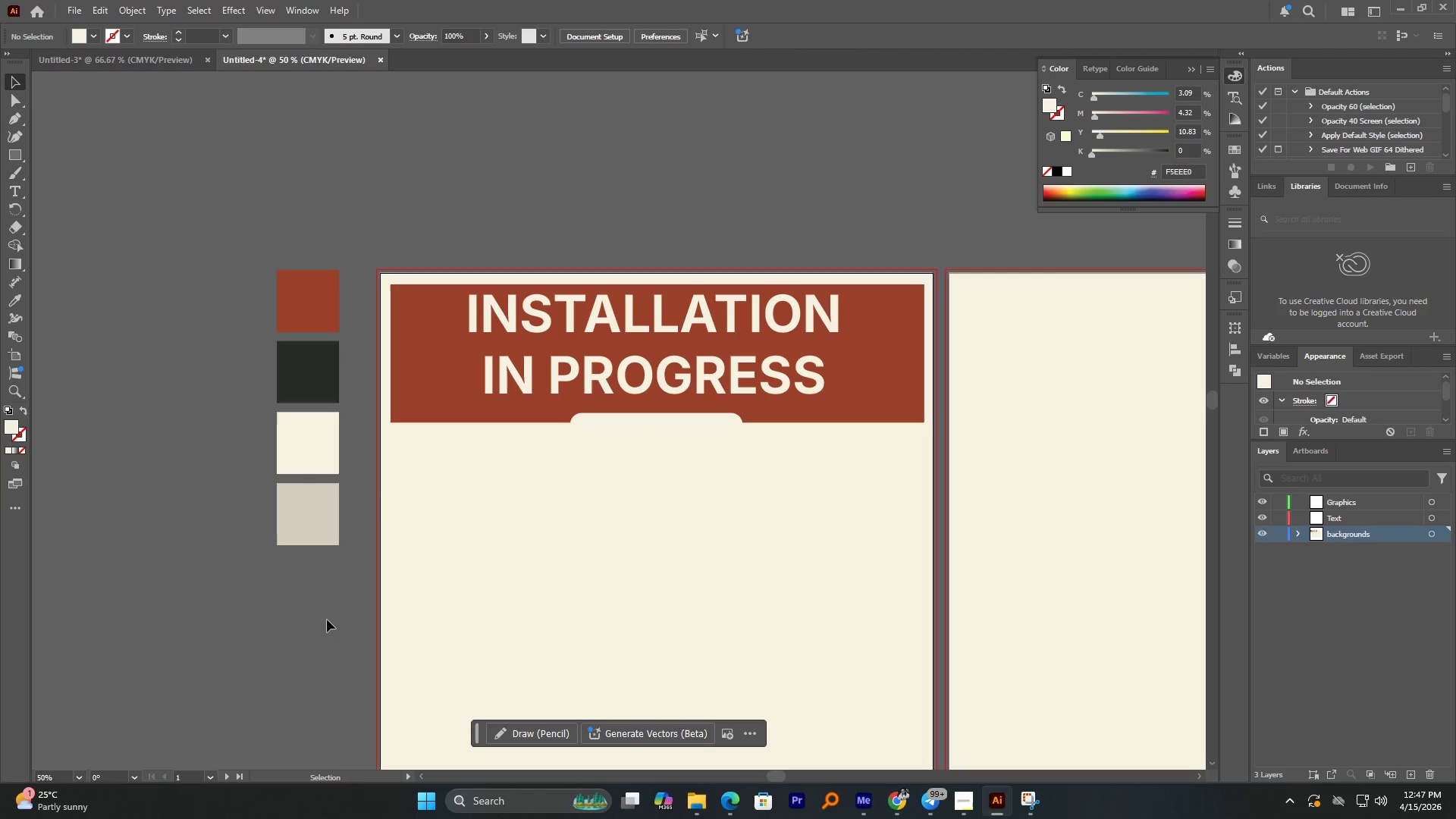 
hold_key(key=AltLeft, duration=0.84)
scroll: coordinate [668, 507], scroll_direction: up, amount: 1.0
 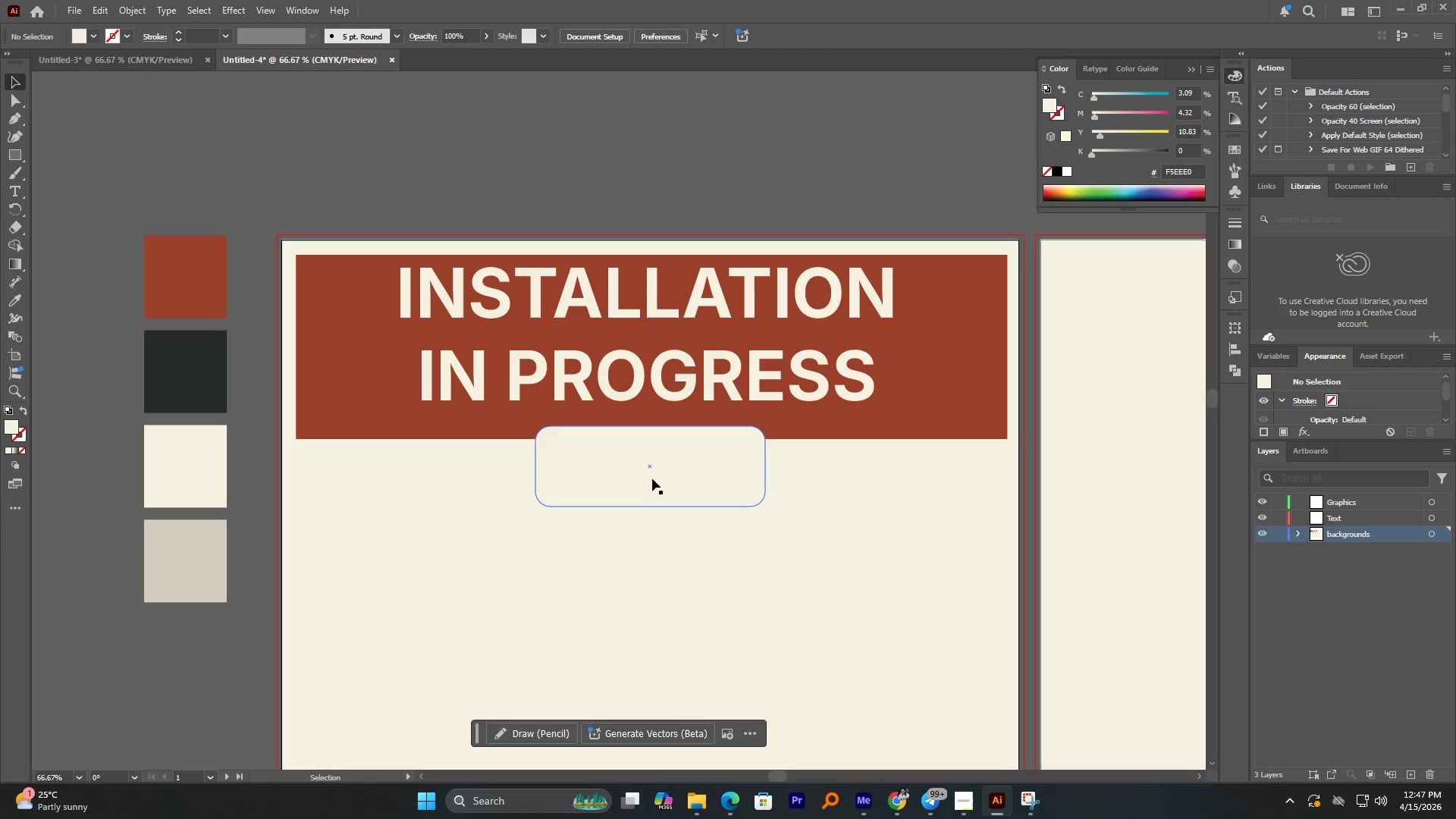 
left_click_drag(start_coordinate=[652, 474], to_coordinate=[650, 466])
 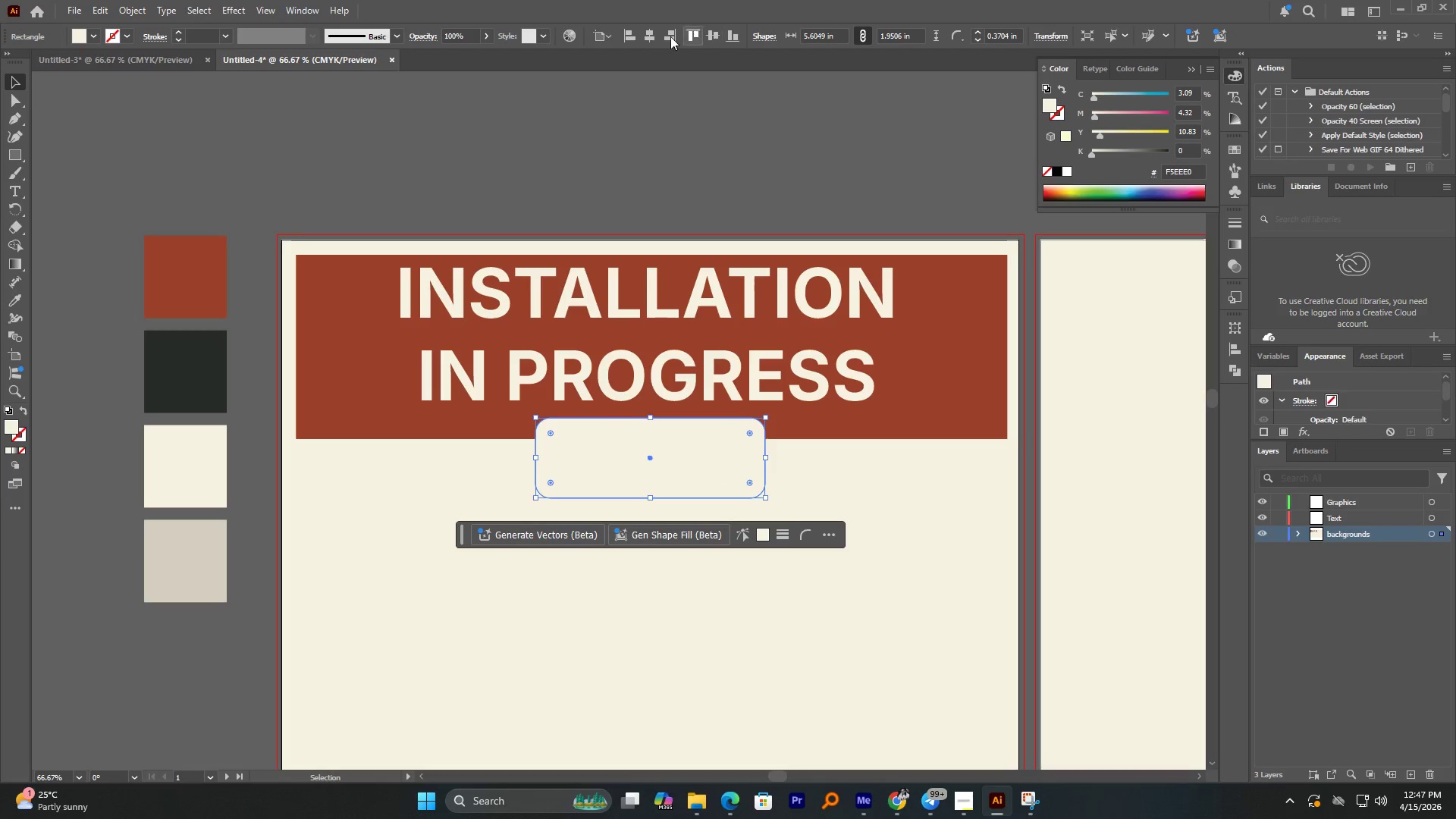 
left_click([653, 36])
 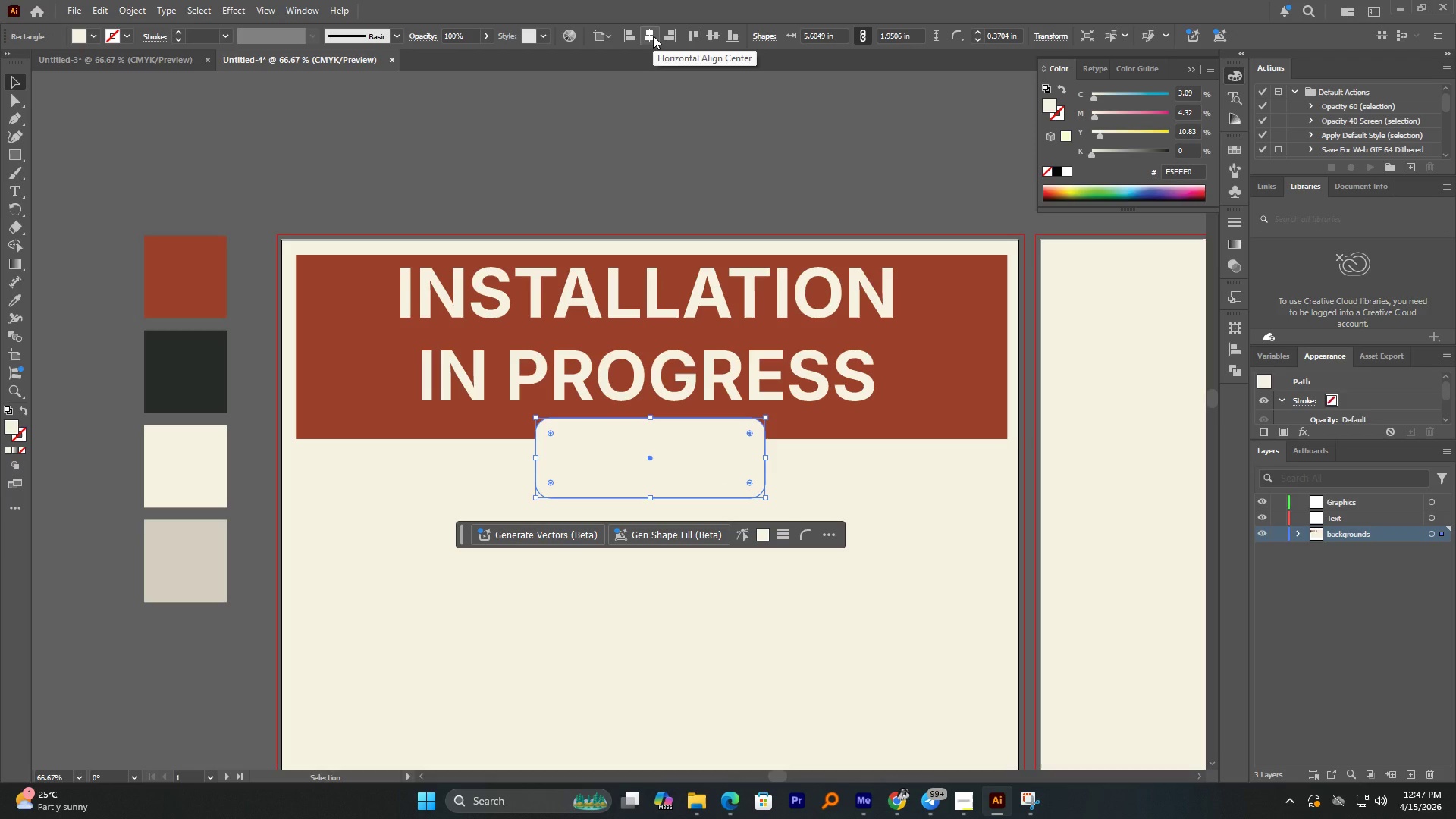 
wait(8.14)
 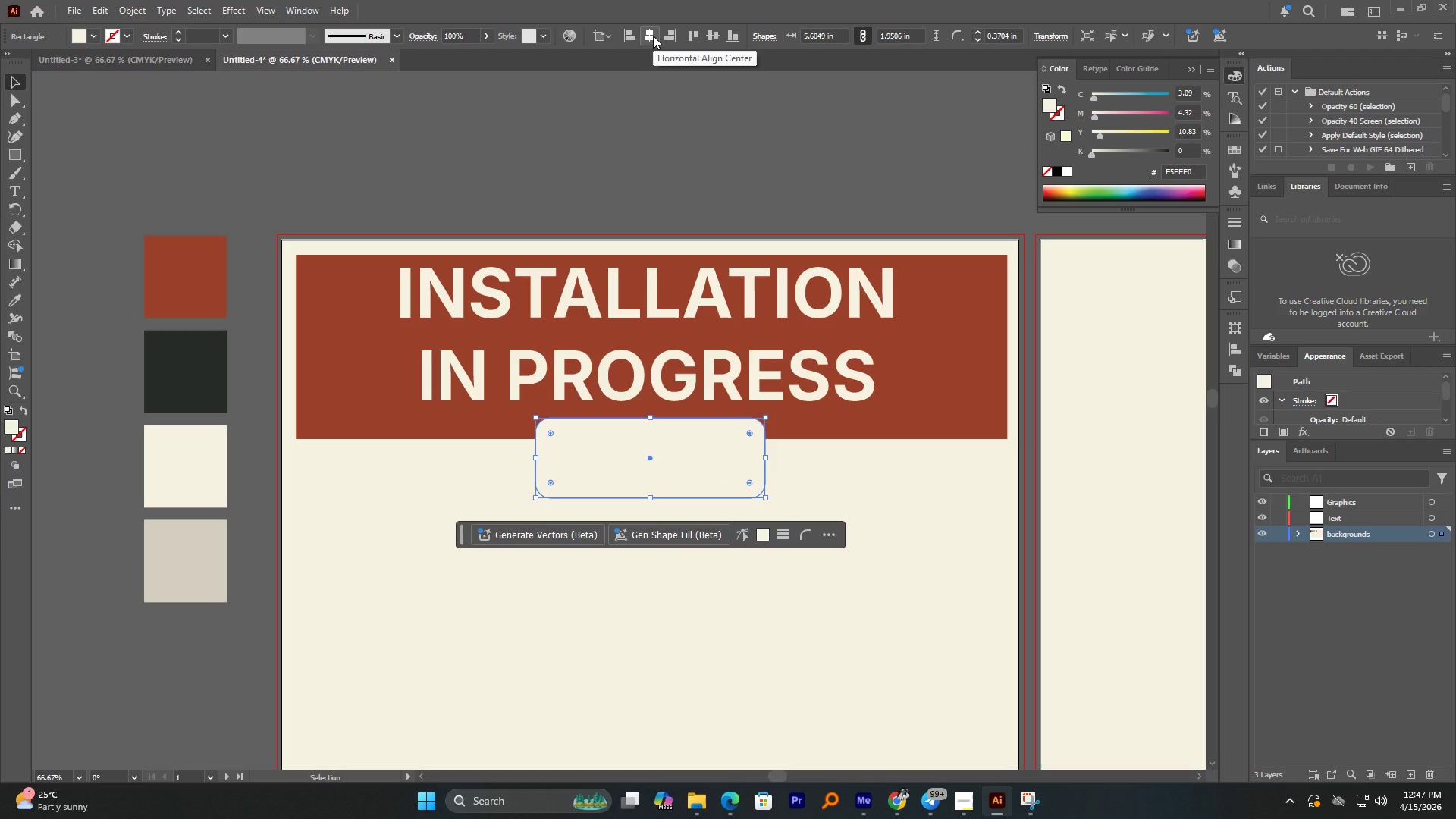 
left_click([193, 155])
 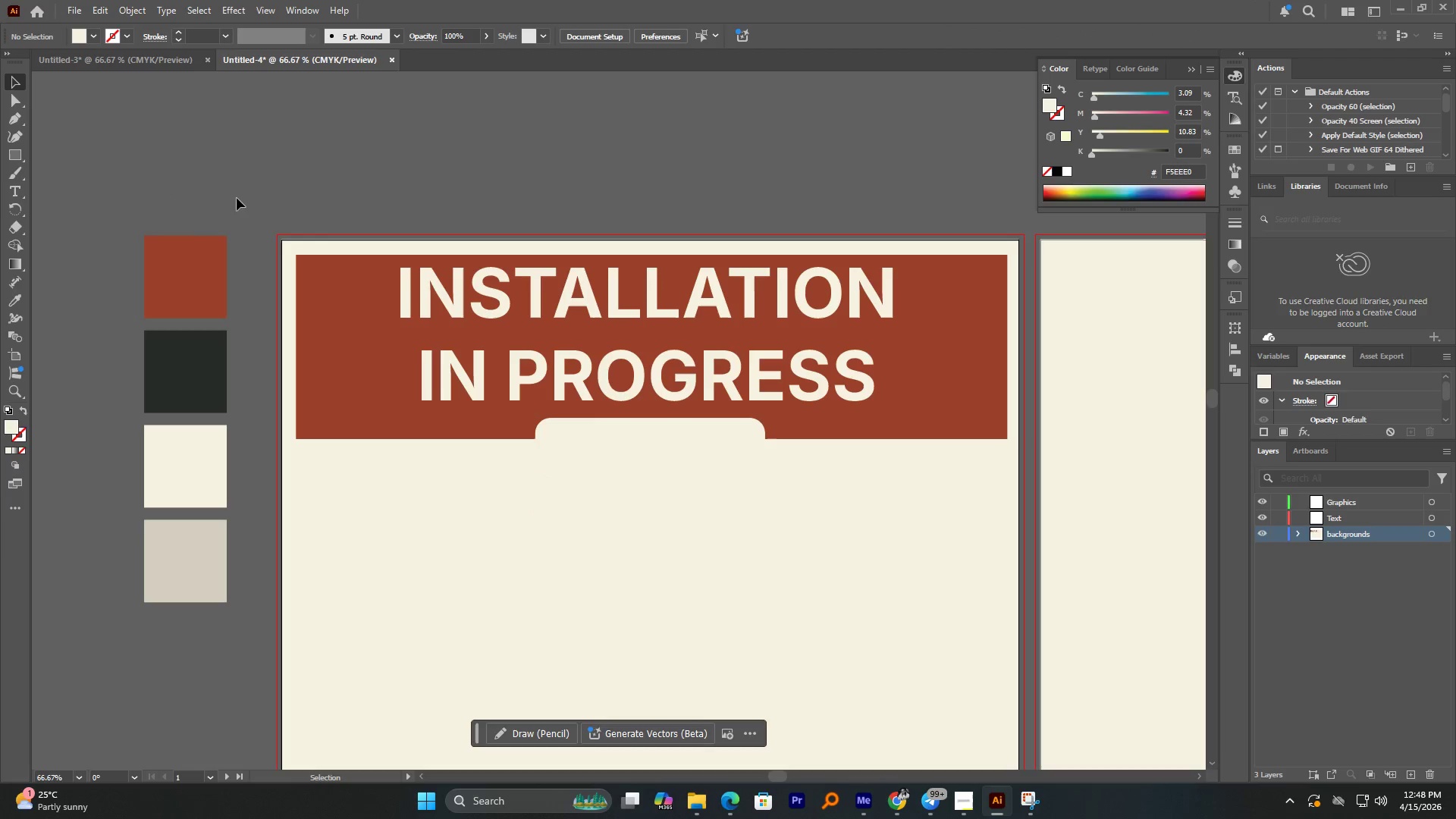 
hold_key(key=AltLeft, duration=0.53)
 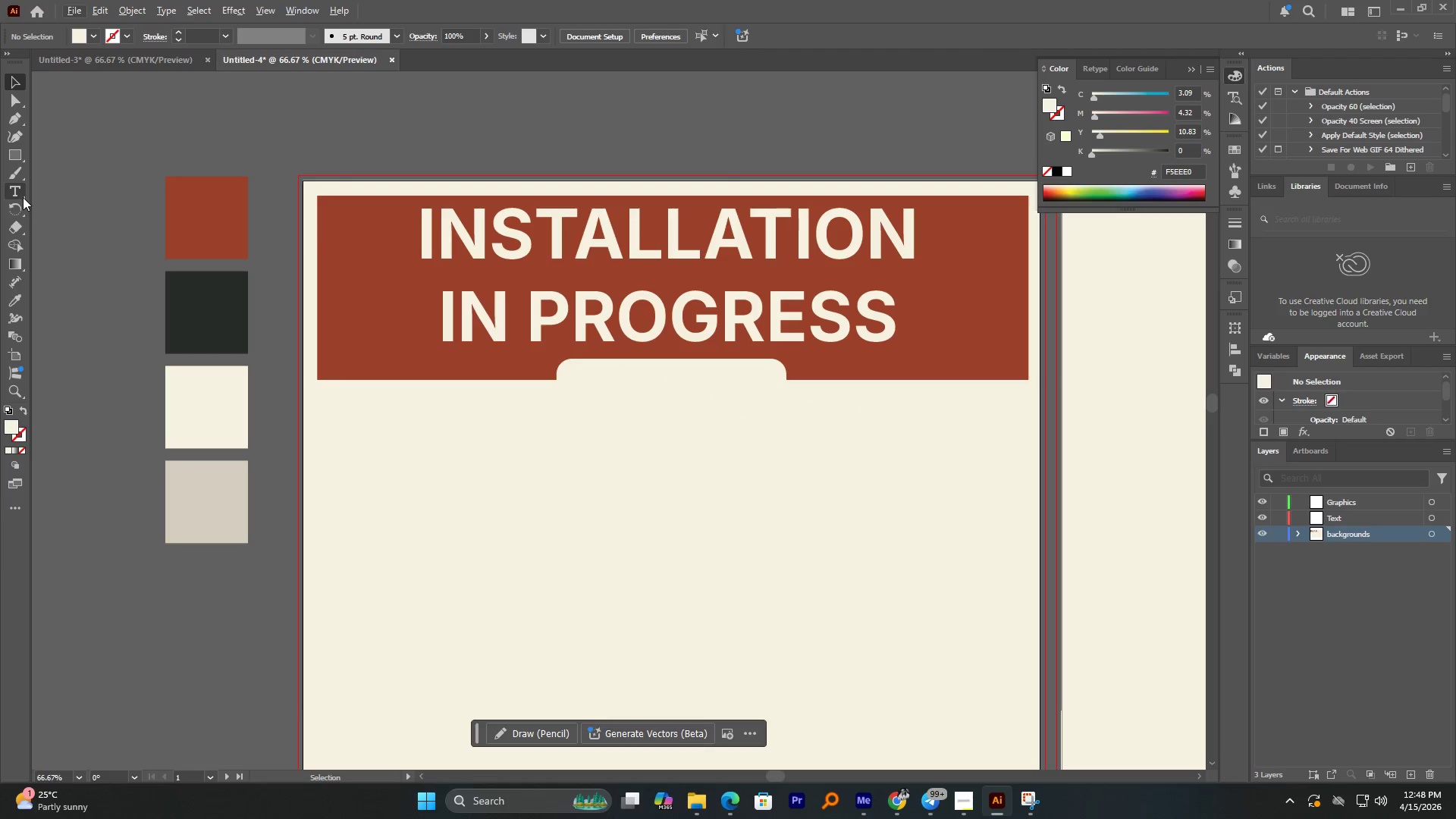 
left_click([17, 190])
 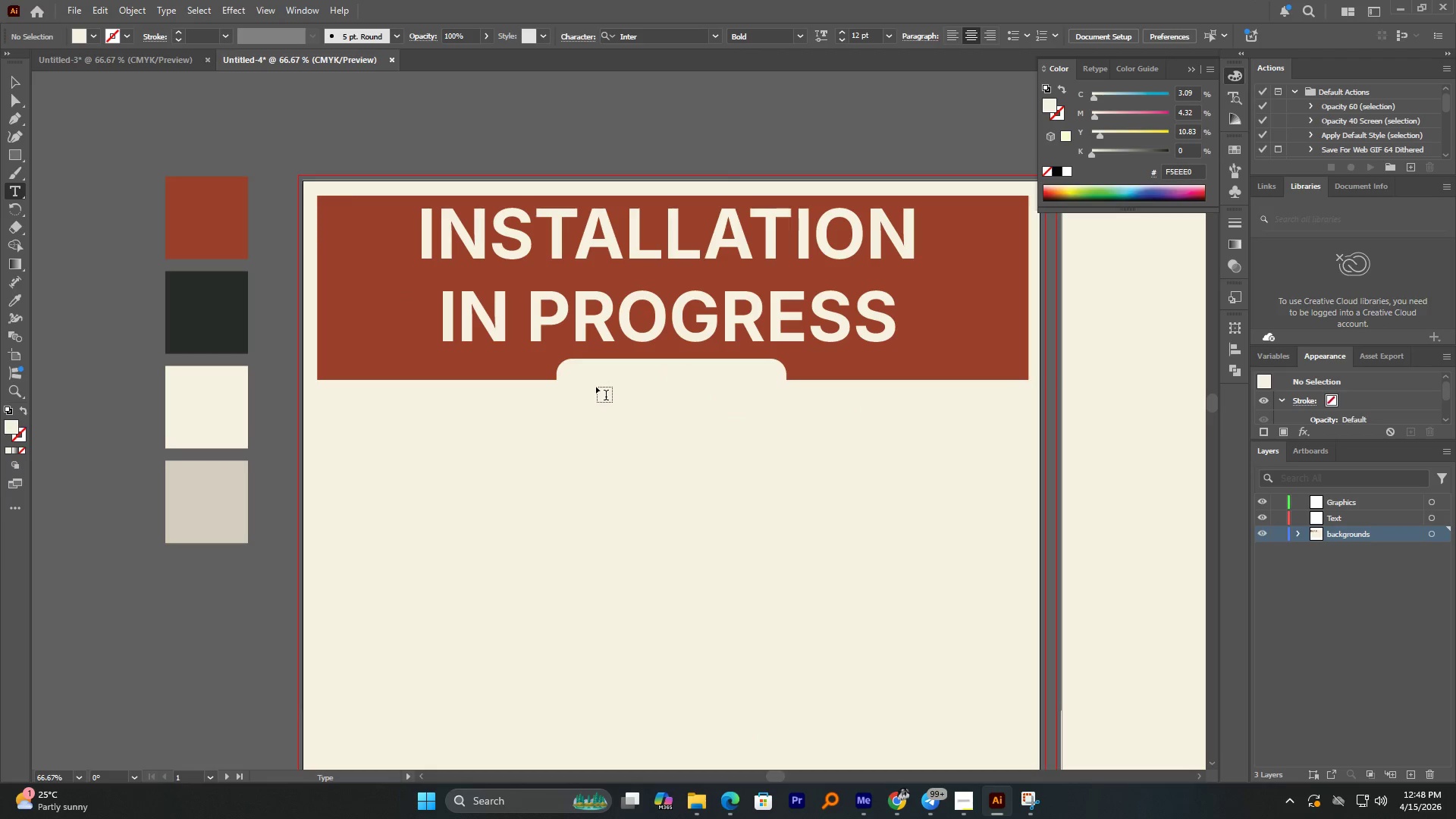 
left_click([589, 384])
 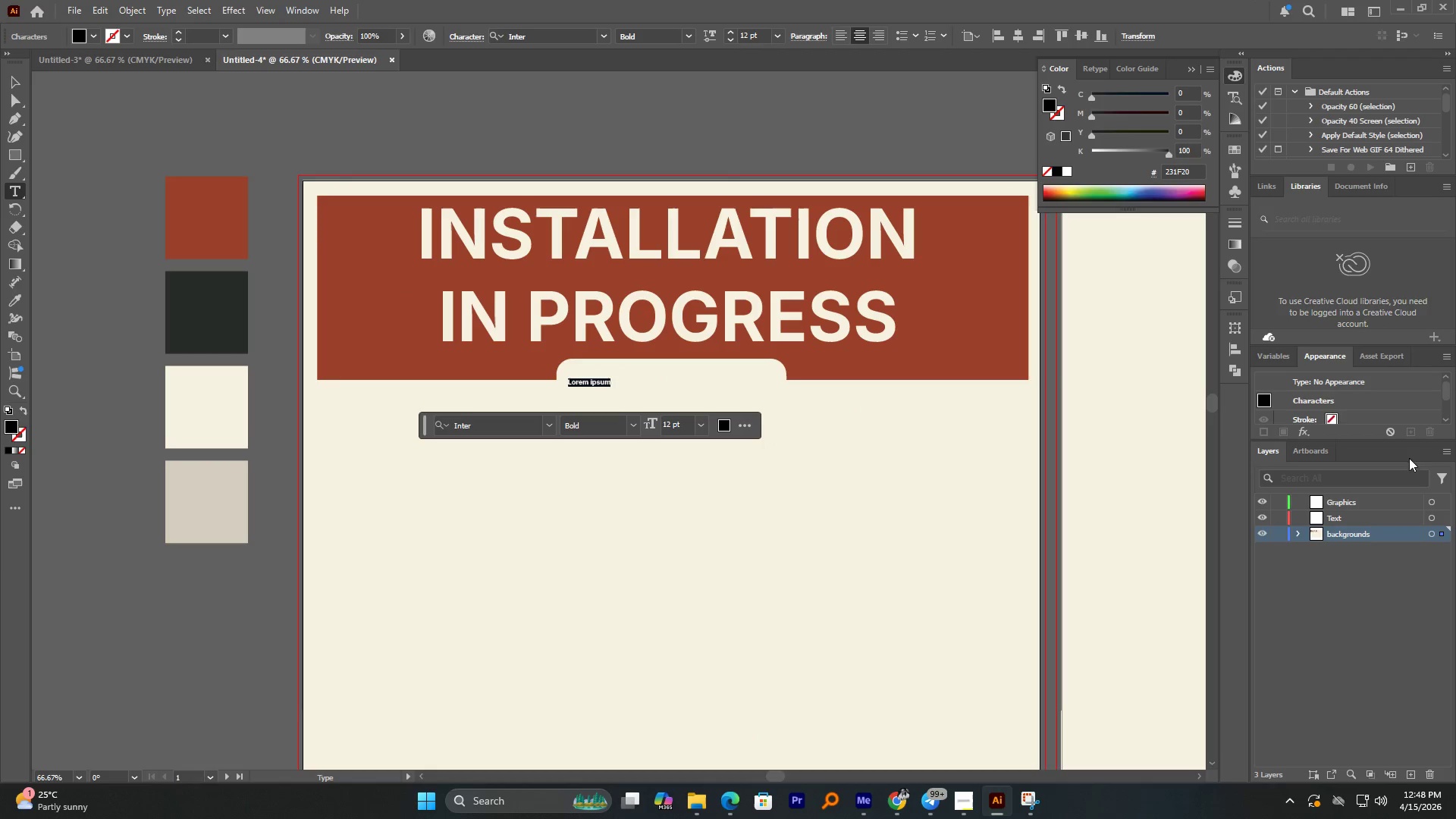 
type(VERIDIAN)
 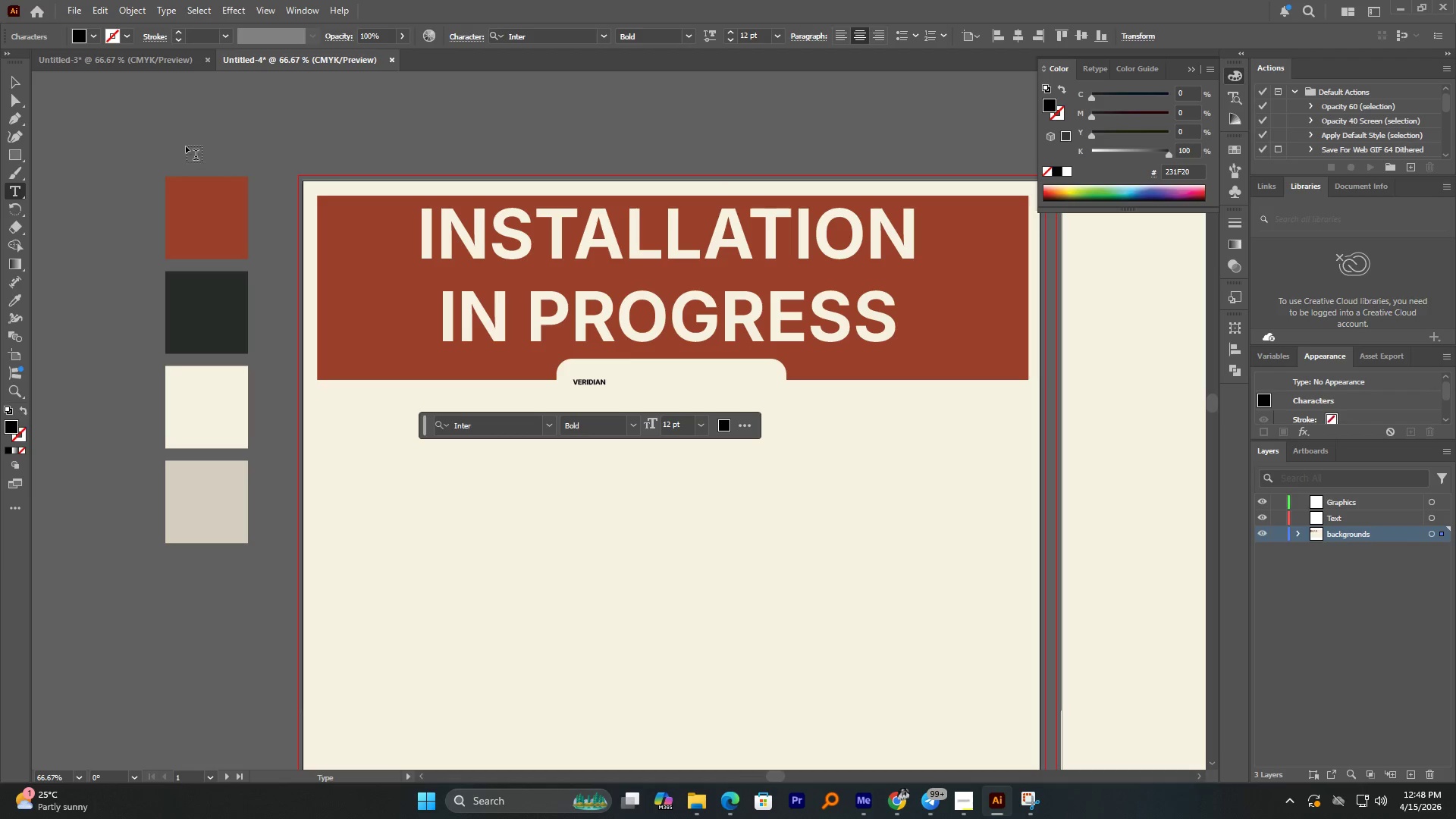 
left_click([16, 86])
 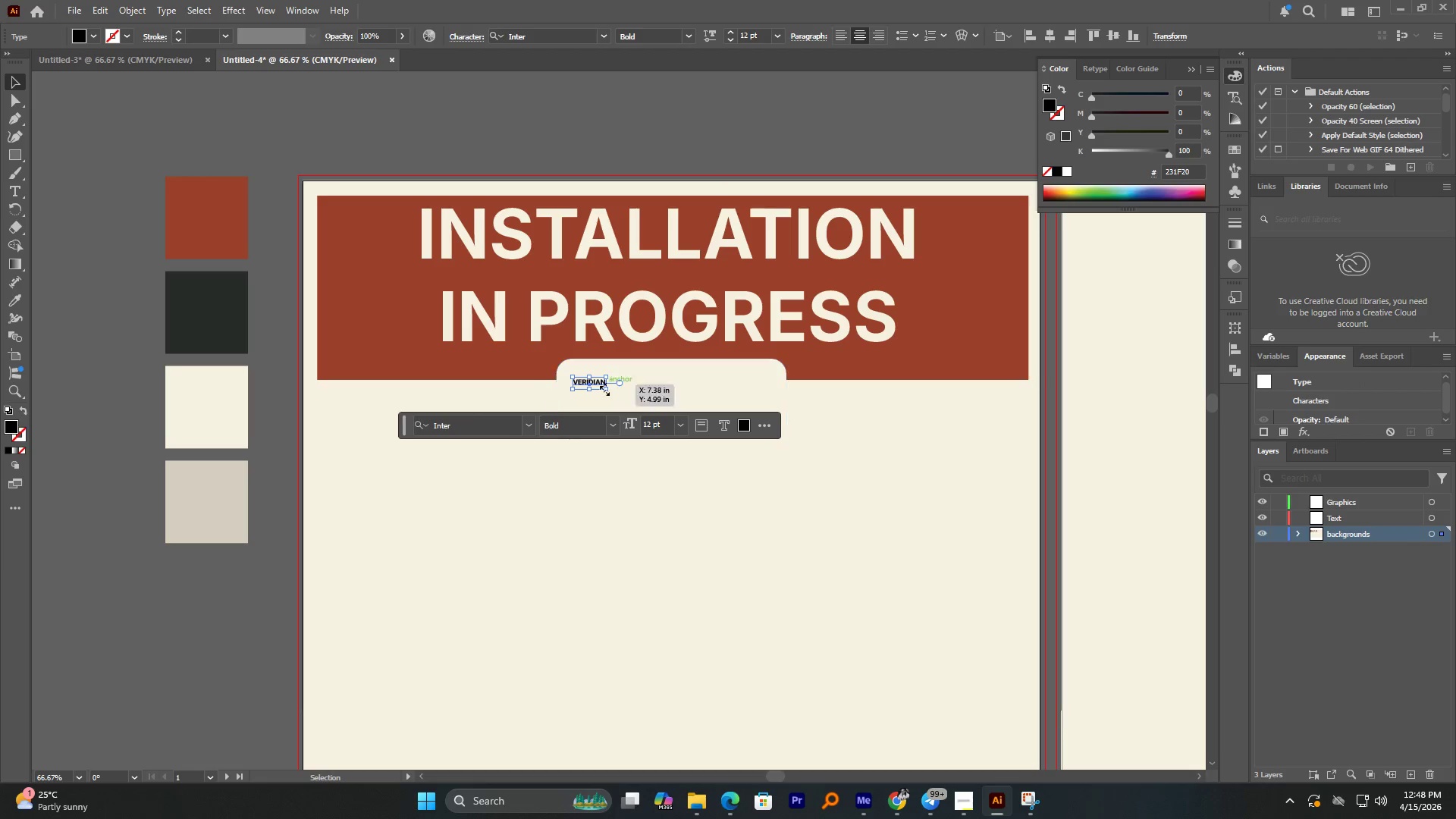 
hold_key(key=ShiftLeft, duration=1.19)
hold_key(key=AltLeft, duration=1.19)
left_click_drag(start_coordinate=[592, 389], to_coordinate=[614, 428])
 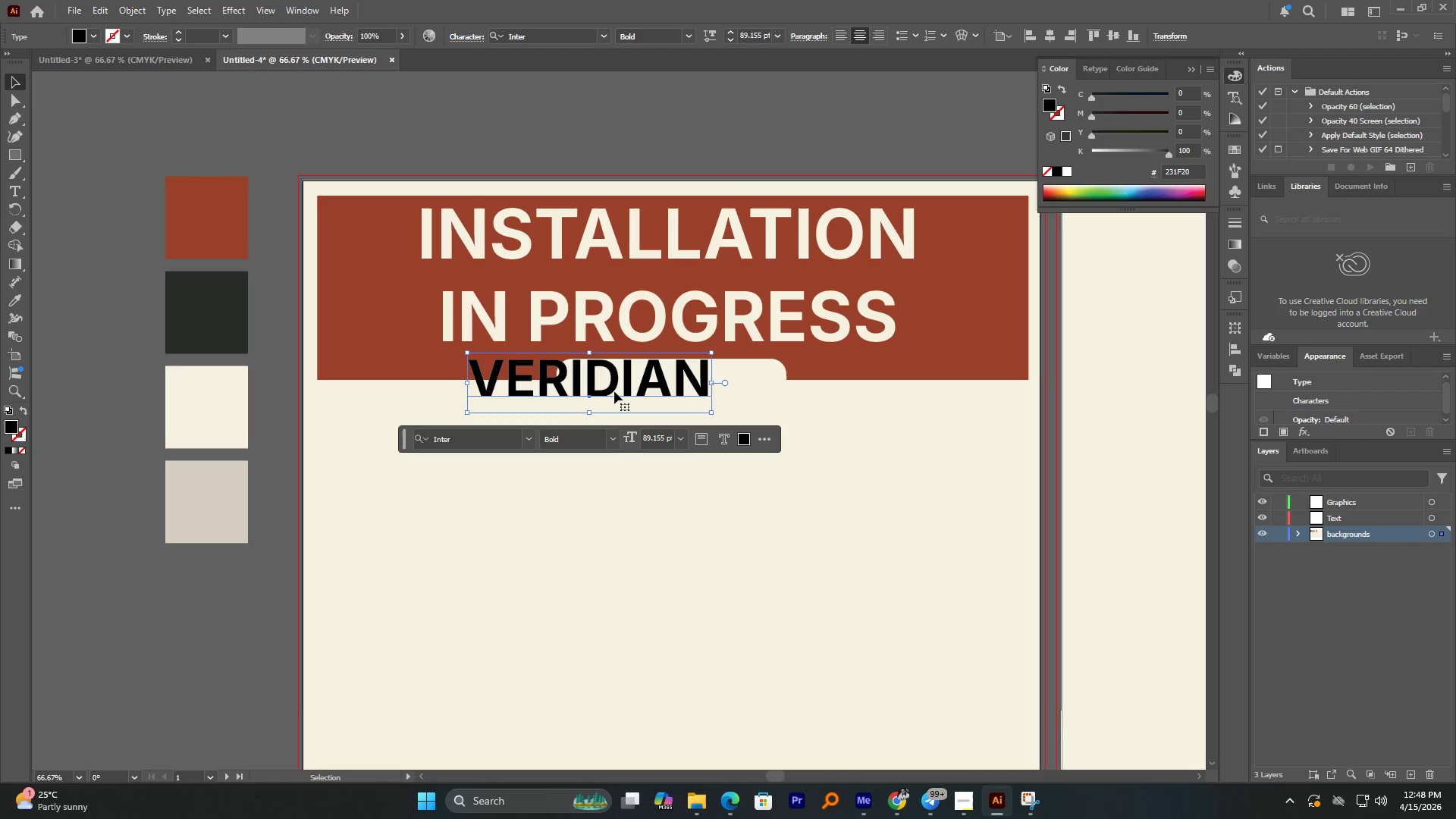 
left_click_drag(start_coordinate=[614, 391], to_coordinate=[686, 394])
 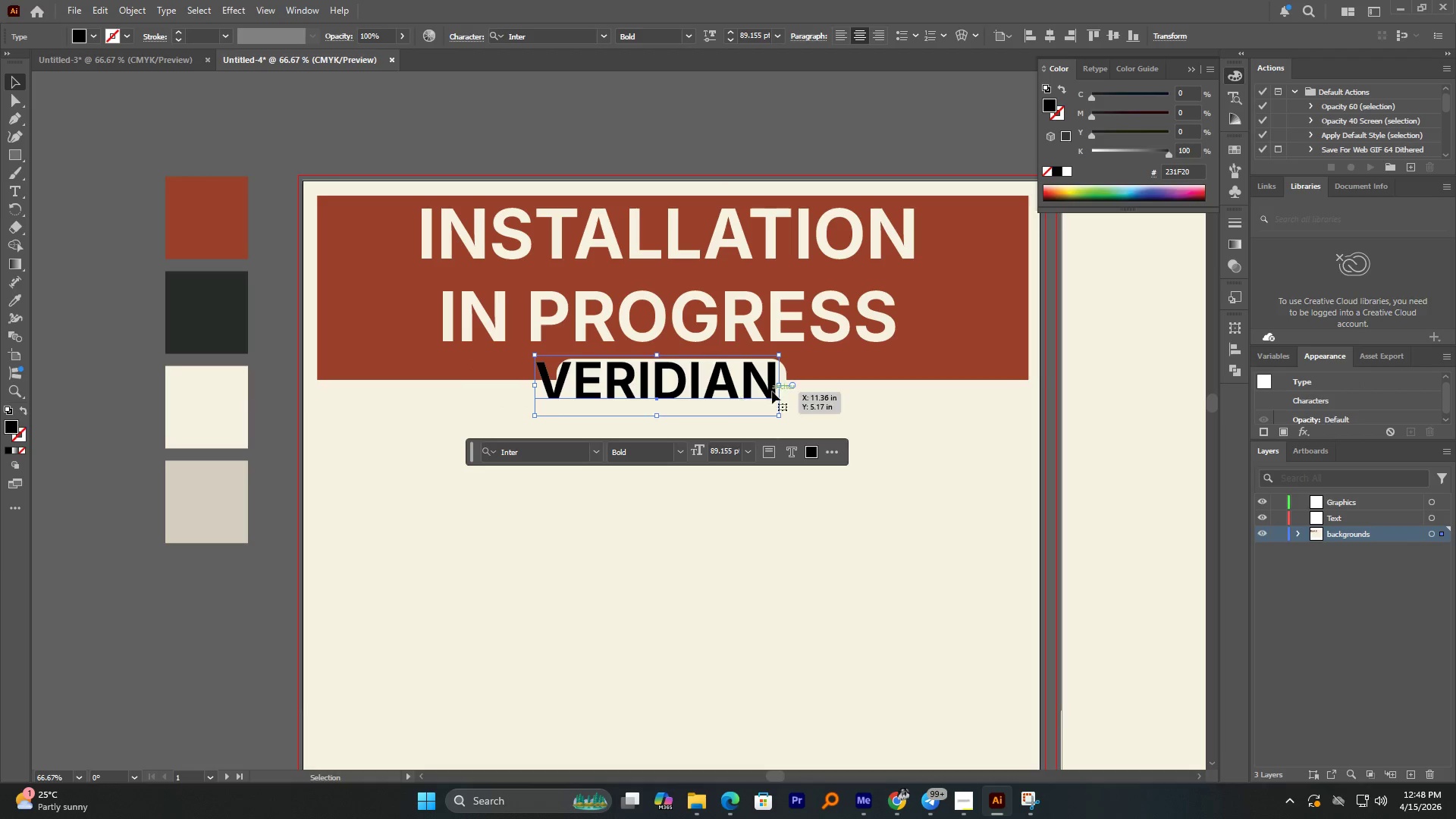 
hold_key(key=AltLeft, duration=1.75)
hold_key(key=ShiftLeft, duration=1.72)
left_click_drag(start_coordinate=[782, 384], to_coordinate=[750, 389])
 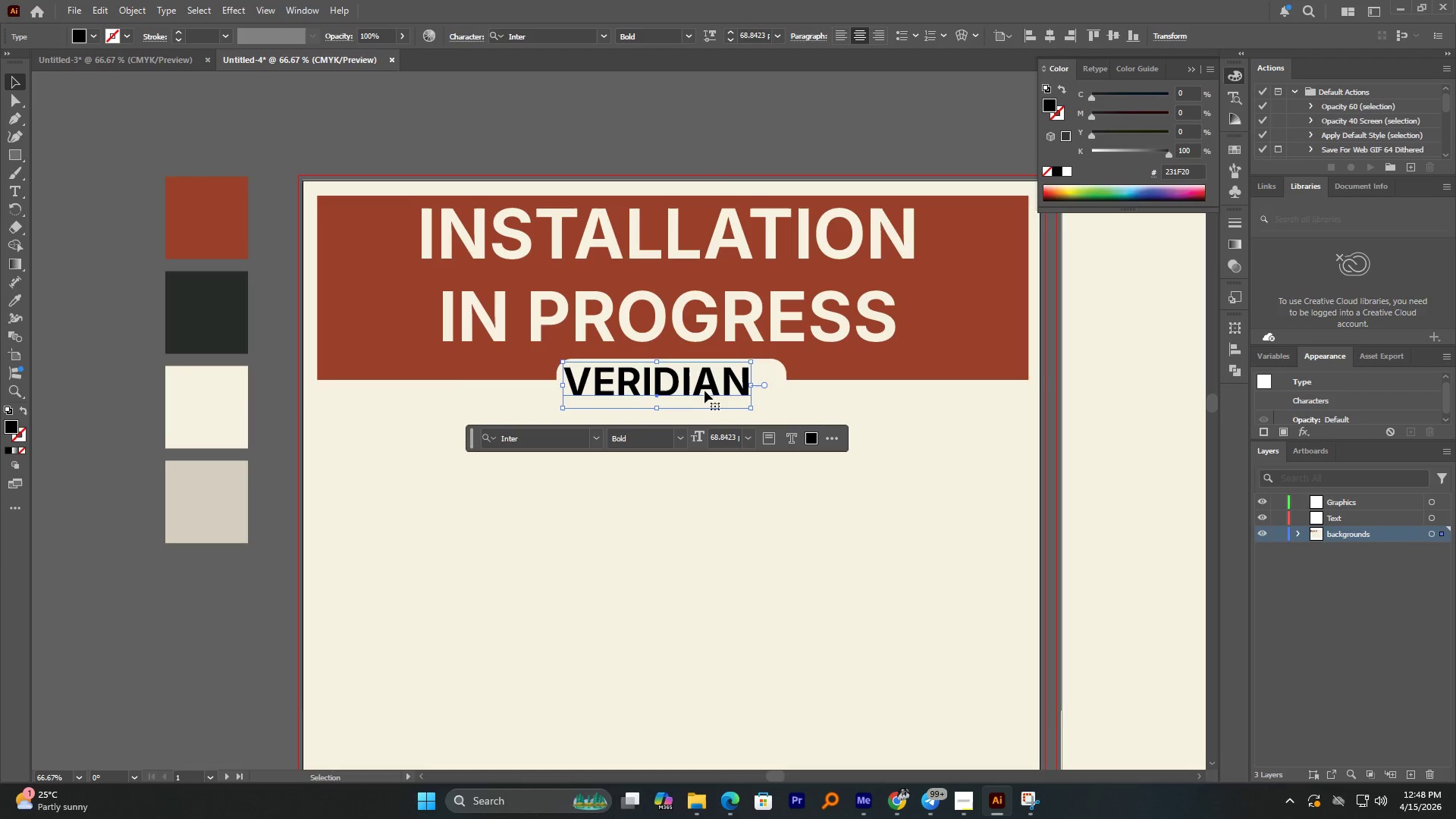 
left_click_drag(start_coordinate=[705, 391], to_coordinate=[719, 391])
 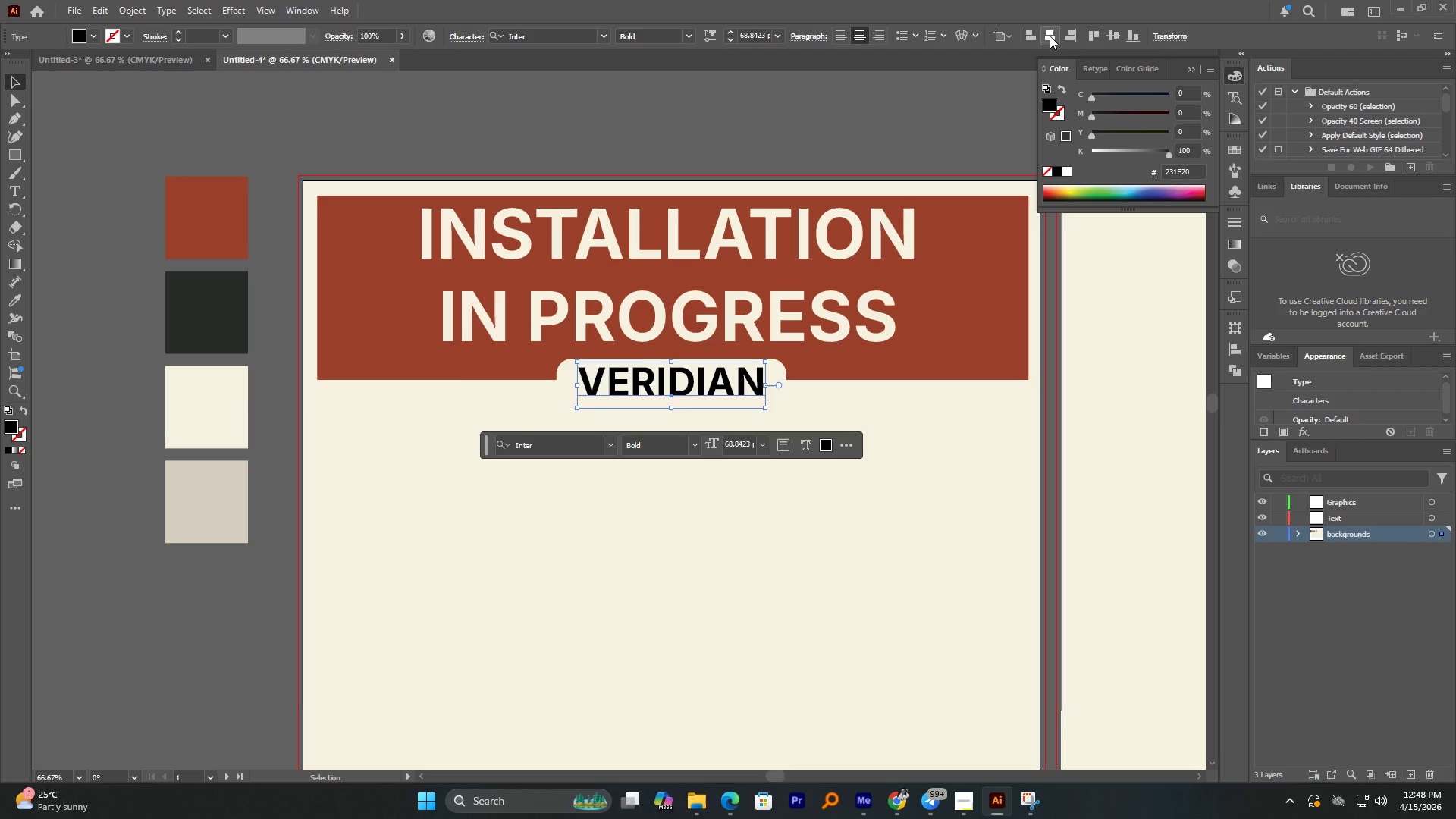 
left_click([1047, 35])
 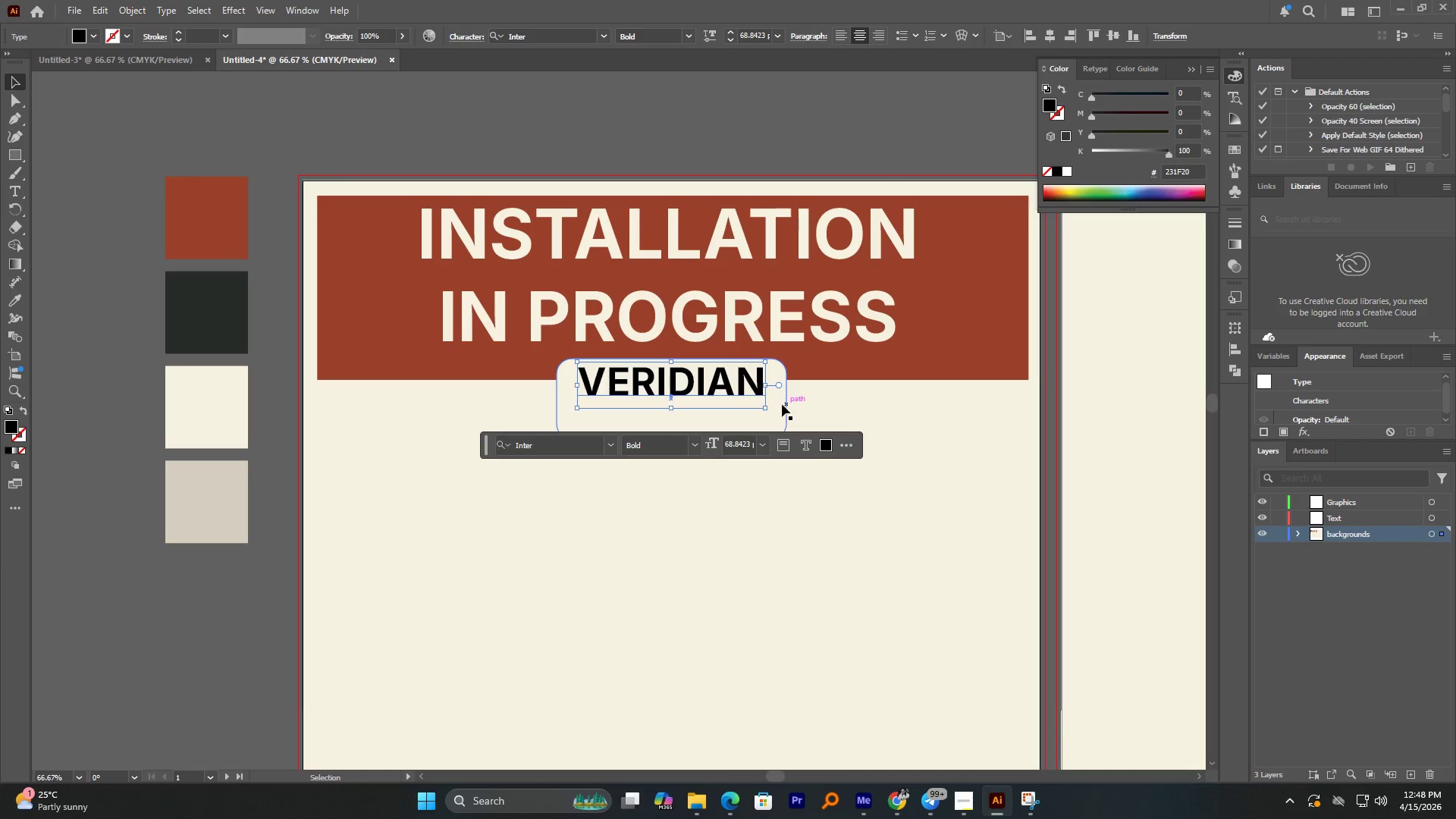 
hold_key(key=AltLeft, duration=1.64)
scroll: coordinate [736, 392], scroll_direction: up, amount: 2.0